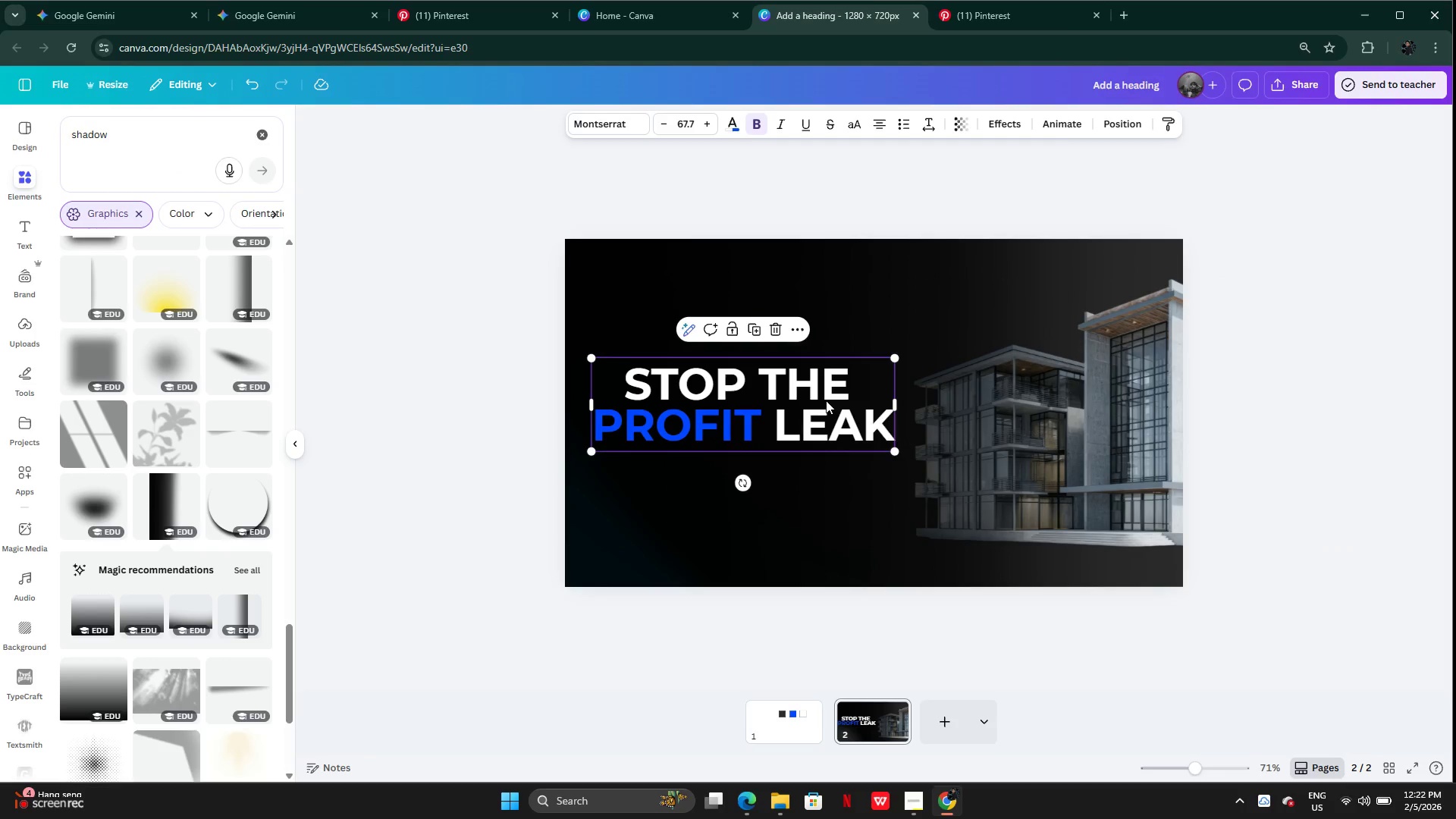 
left_click_drag(start_coordinate=[826, 401], to_coordinate=[828, 407])
 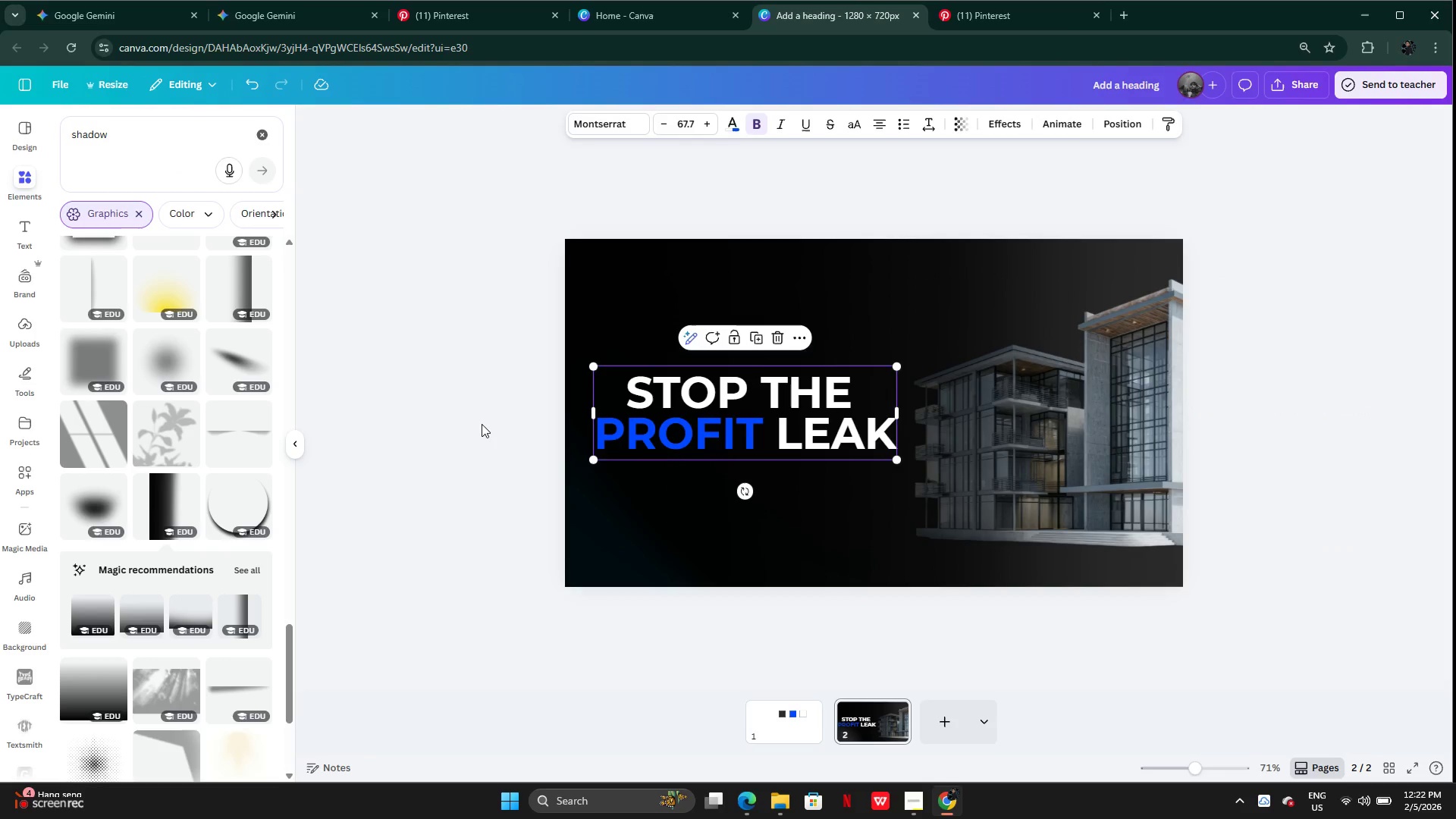 
left_click([475, 422])
 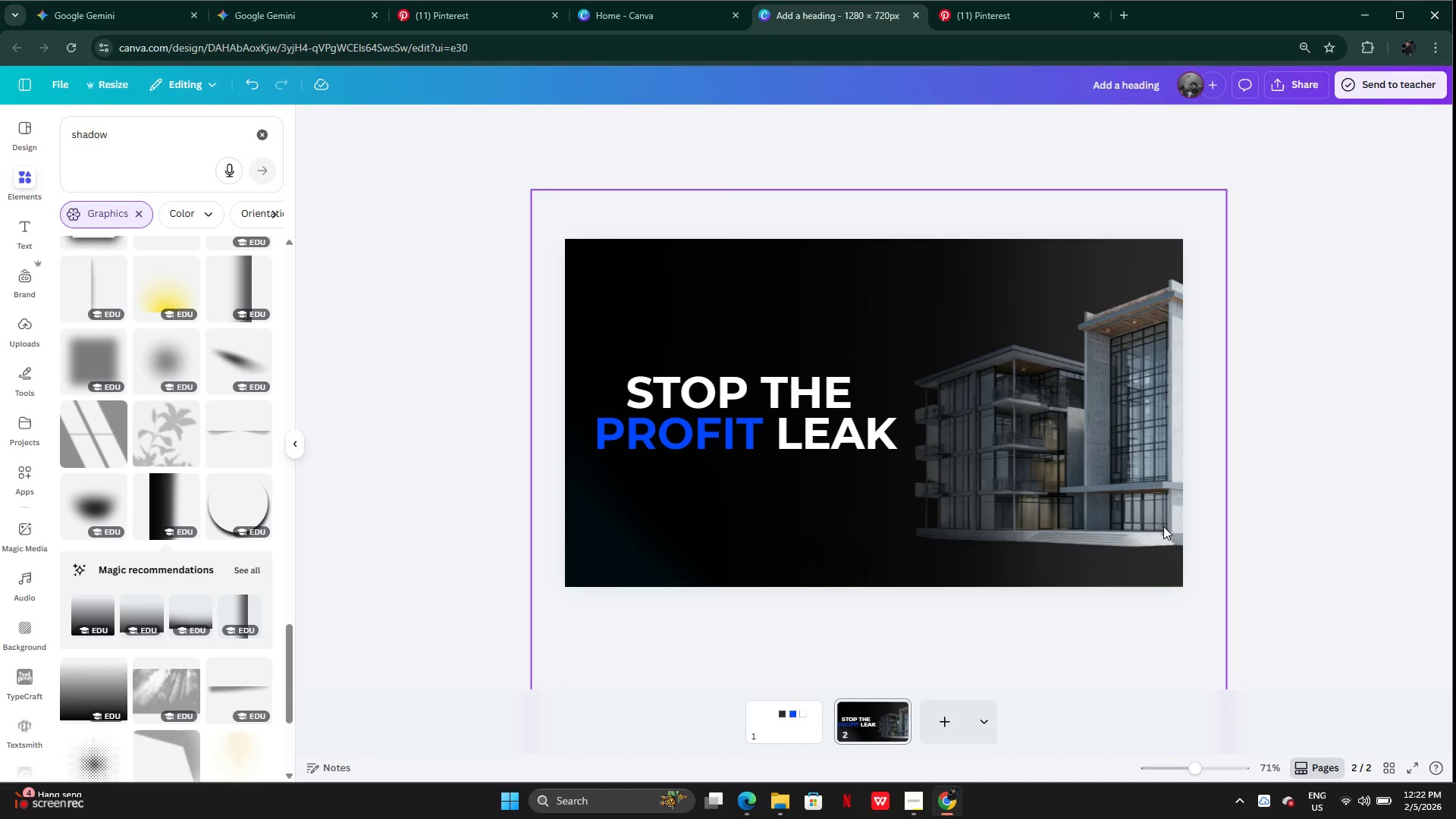 
left_click([1119, 490])
 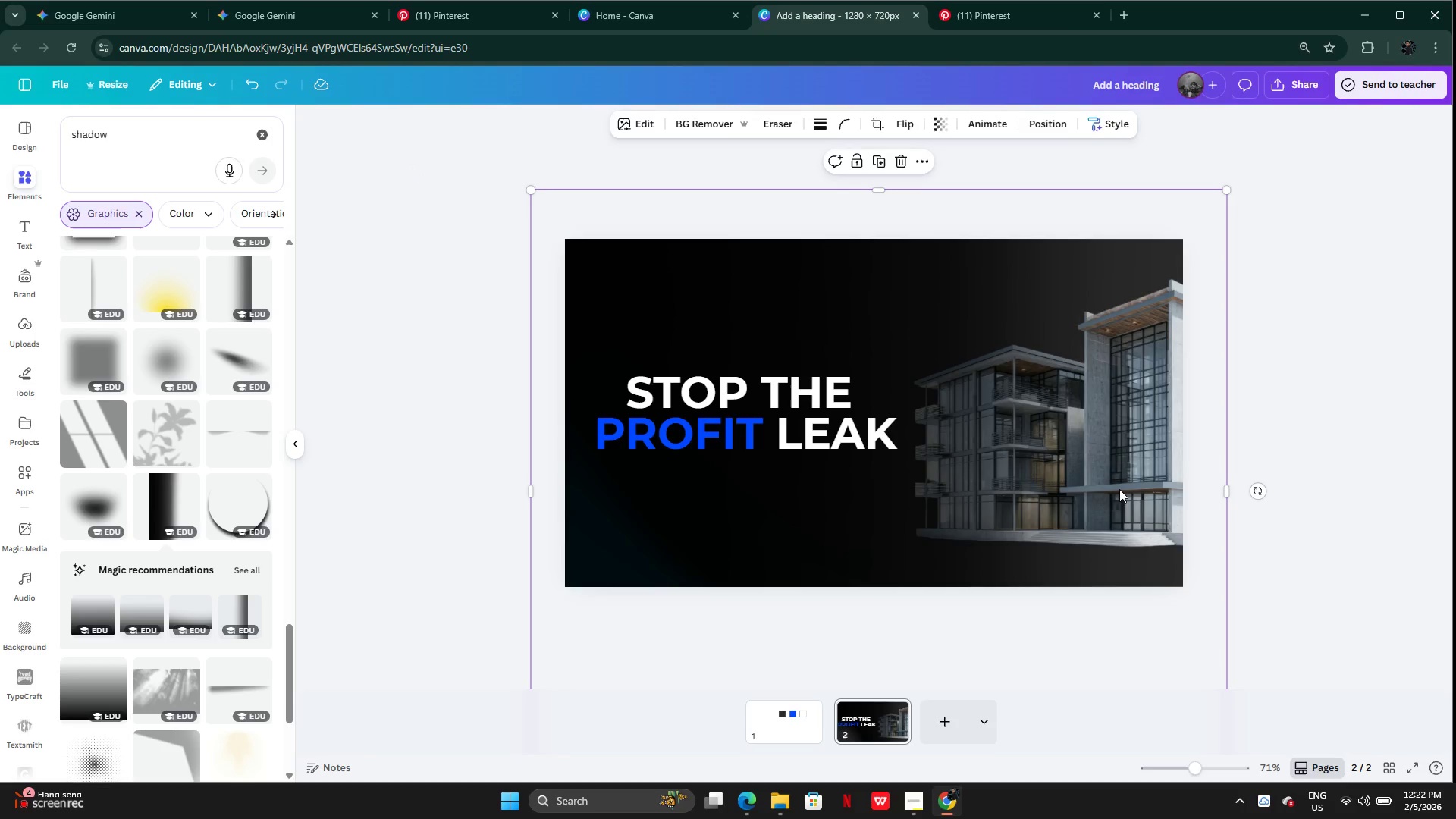 
key(ArrowRight)
 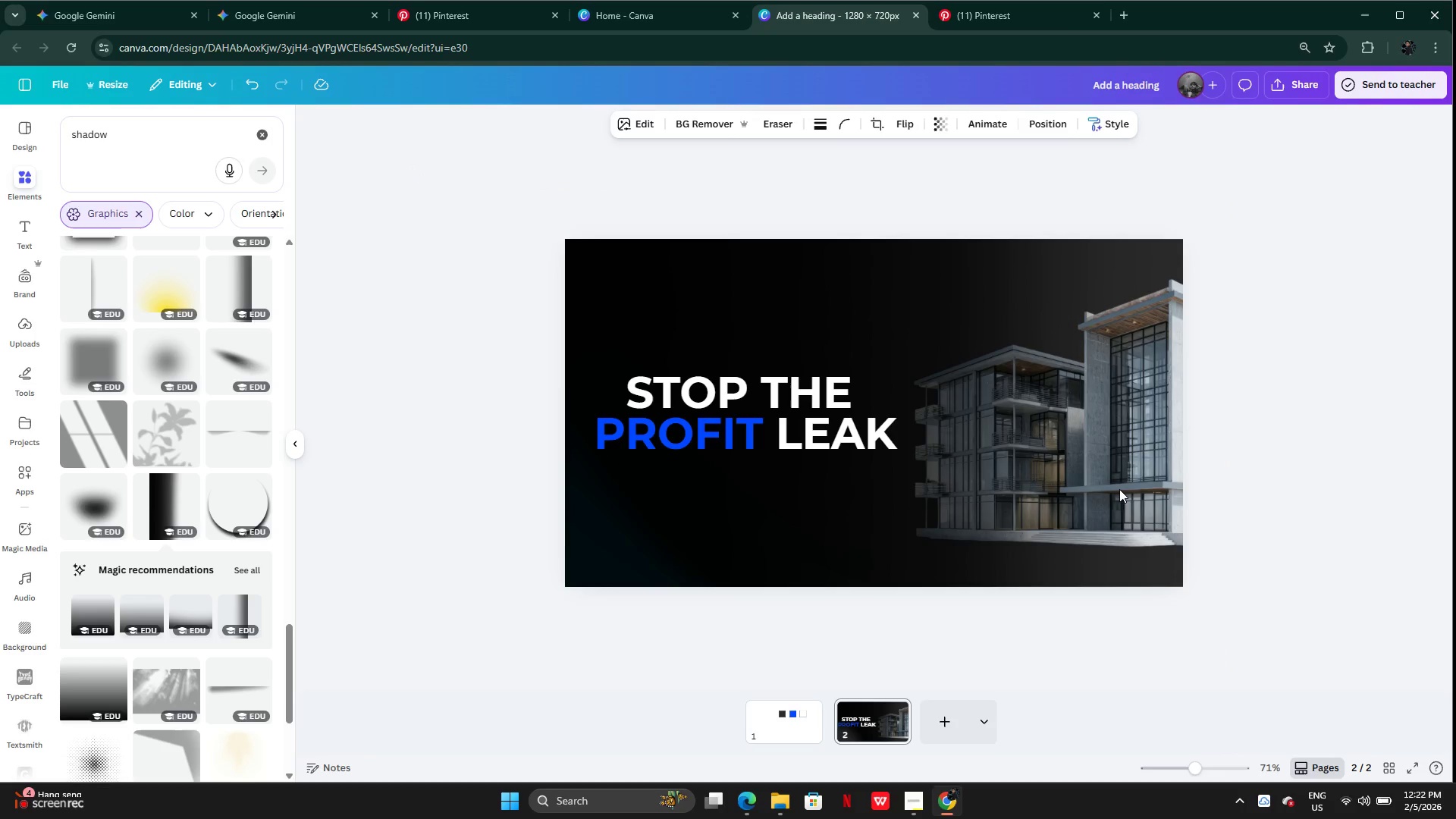 
key(ArrowRight)
 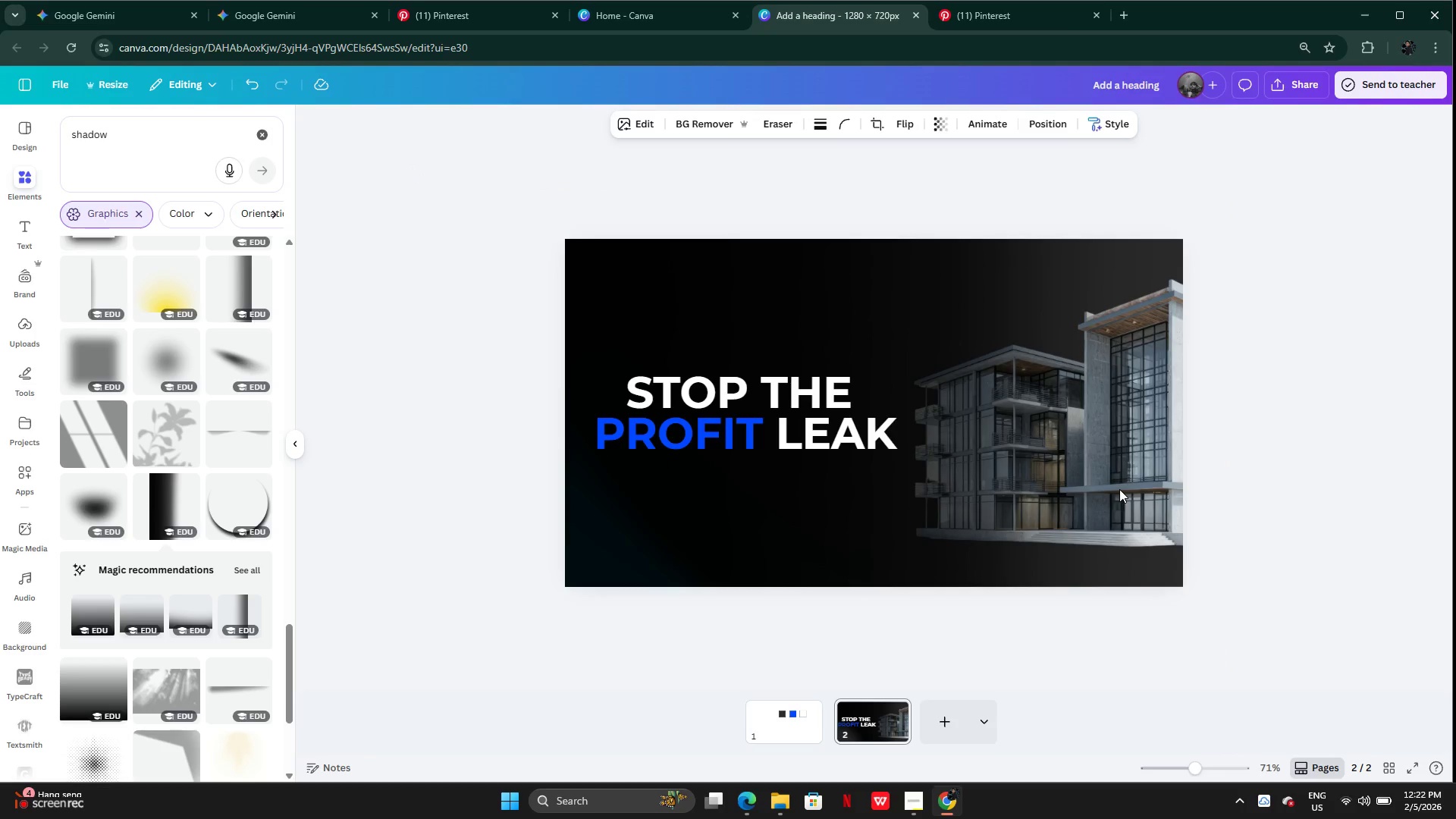 
hold_key(key=ArrowRight, duration=0.56)
 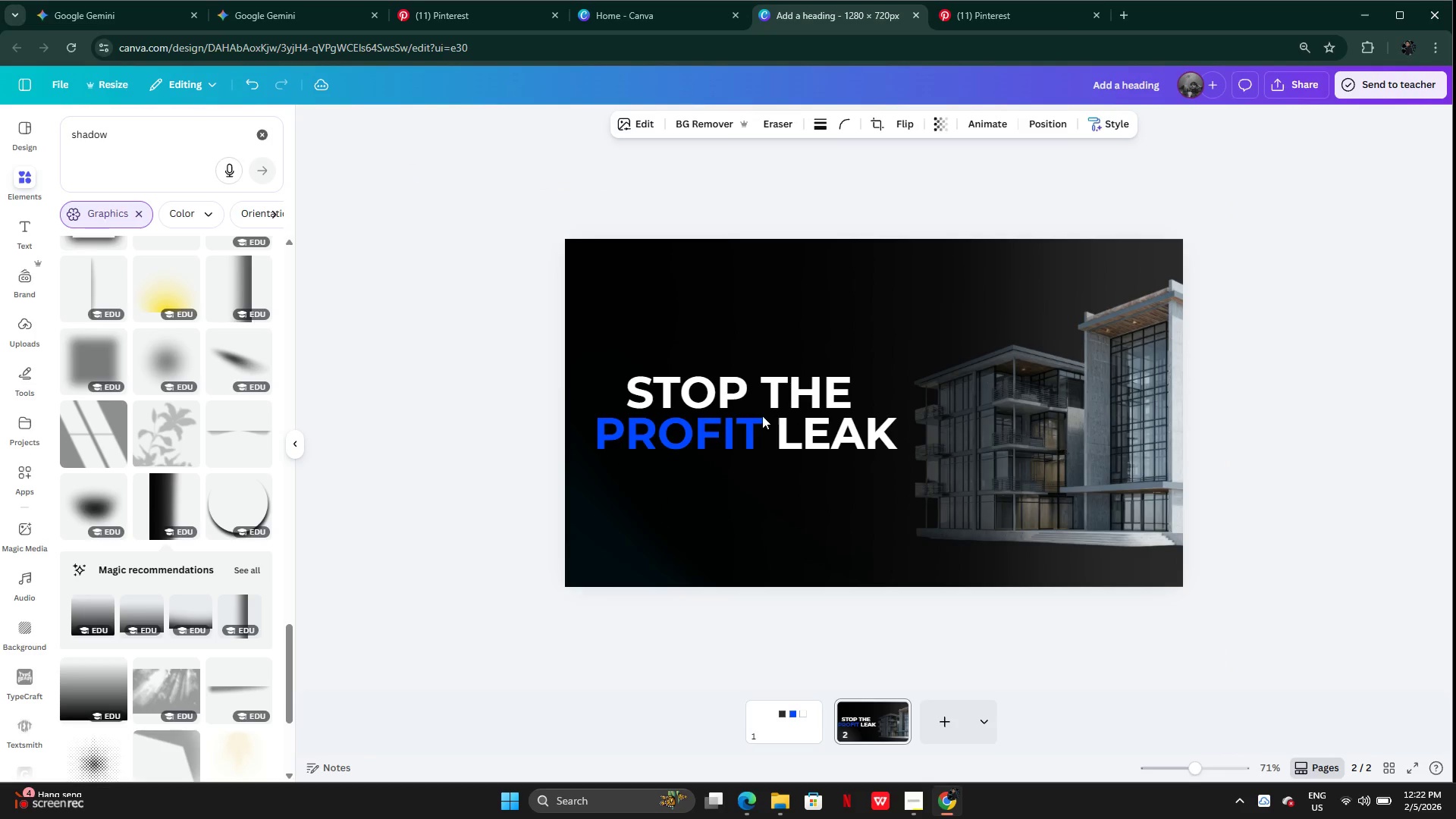 
hold_key(key=ArrowRight, duration=3.81)
 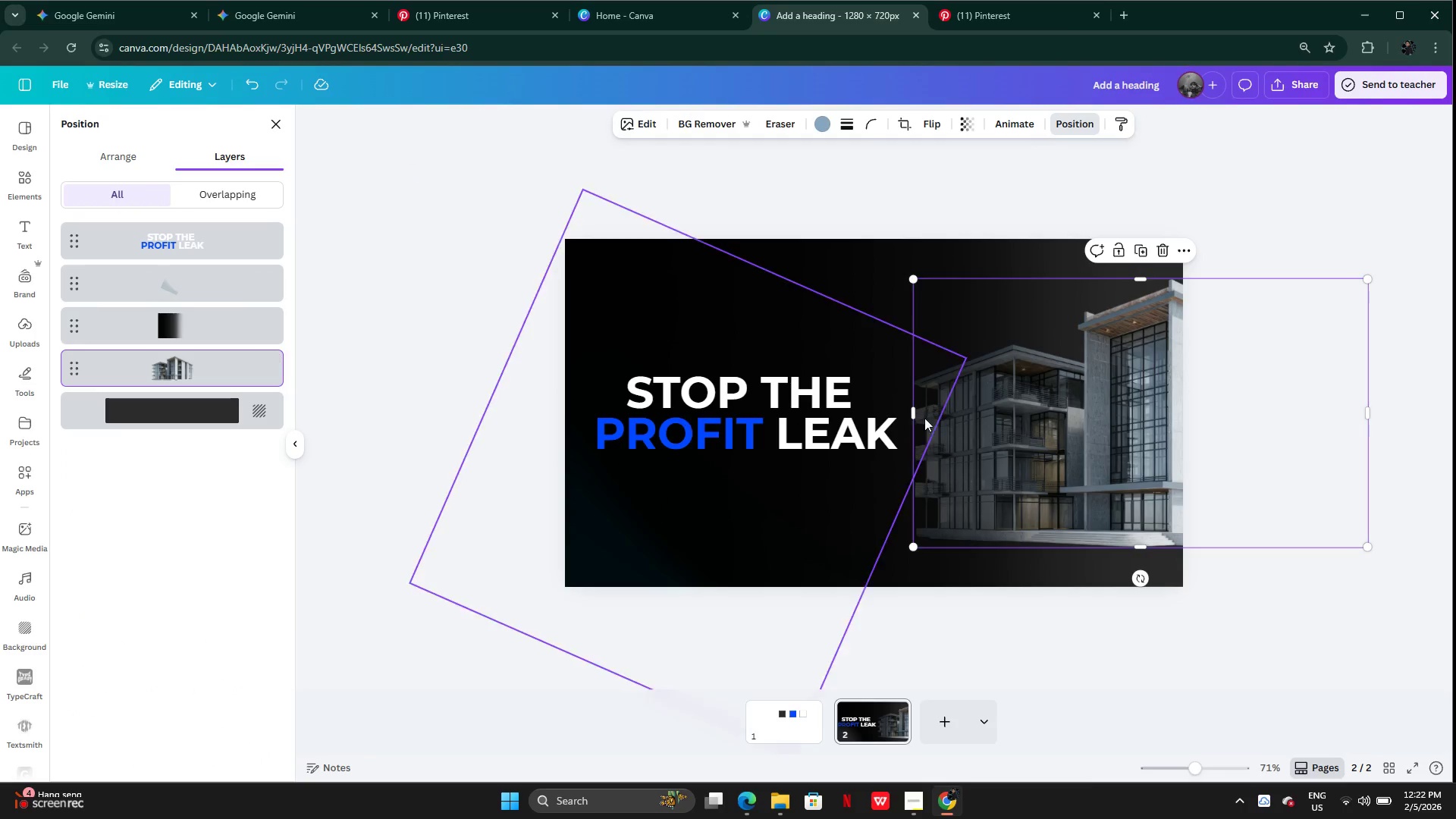 
left_click([992, 118])
 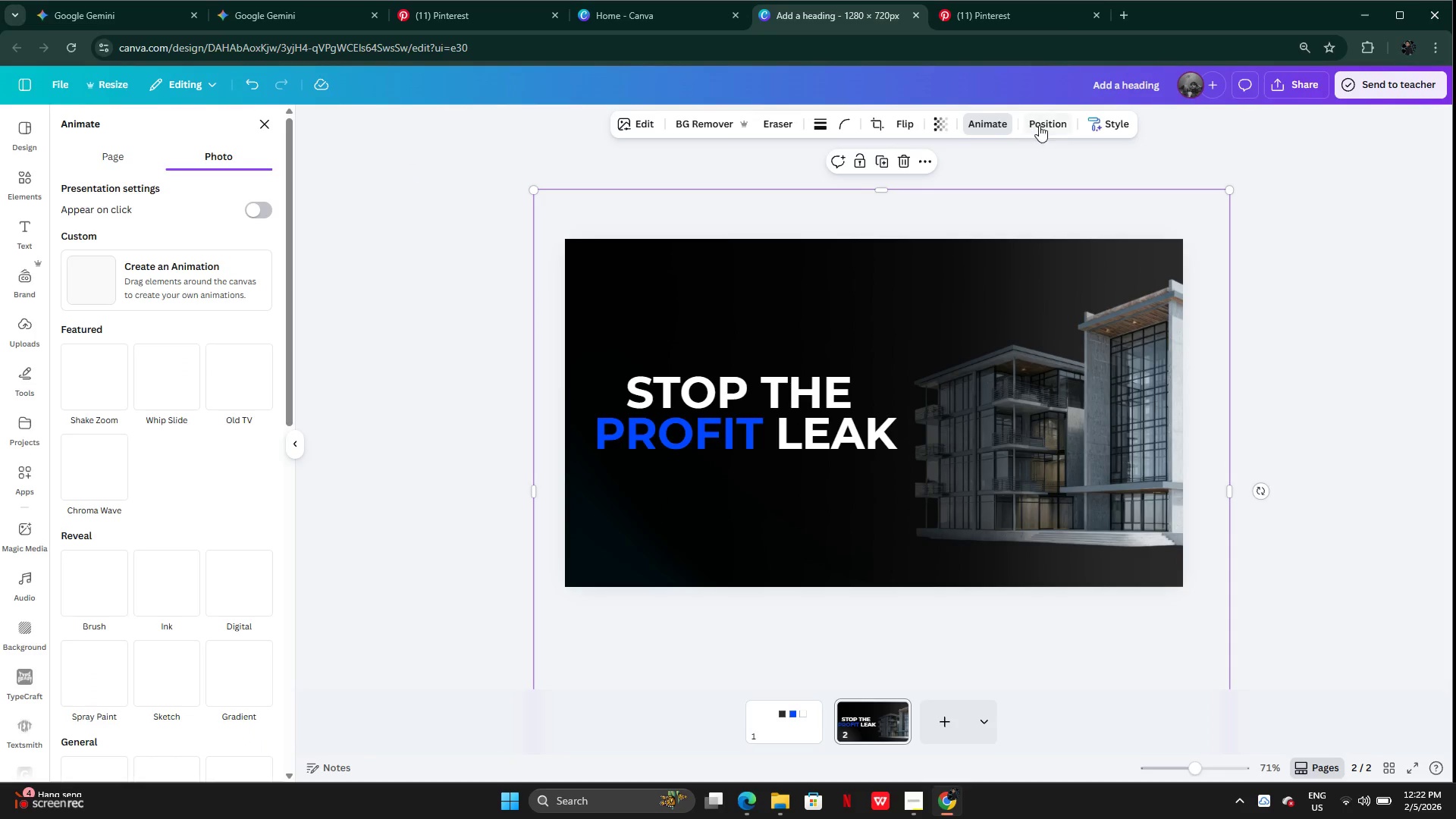 
left_click([1039, 125])
 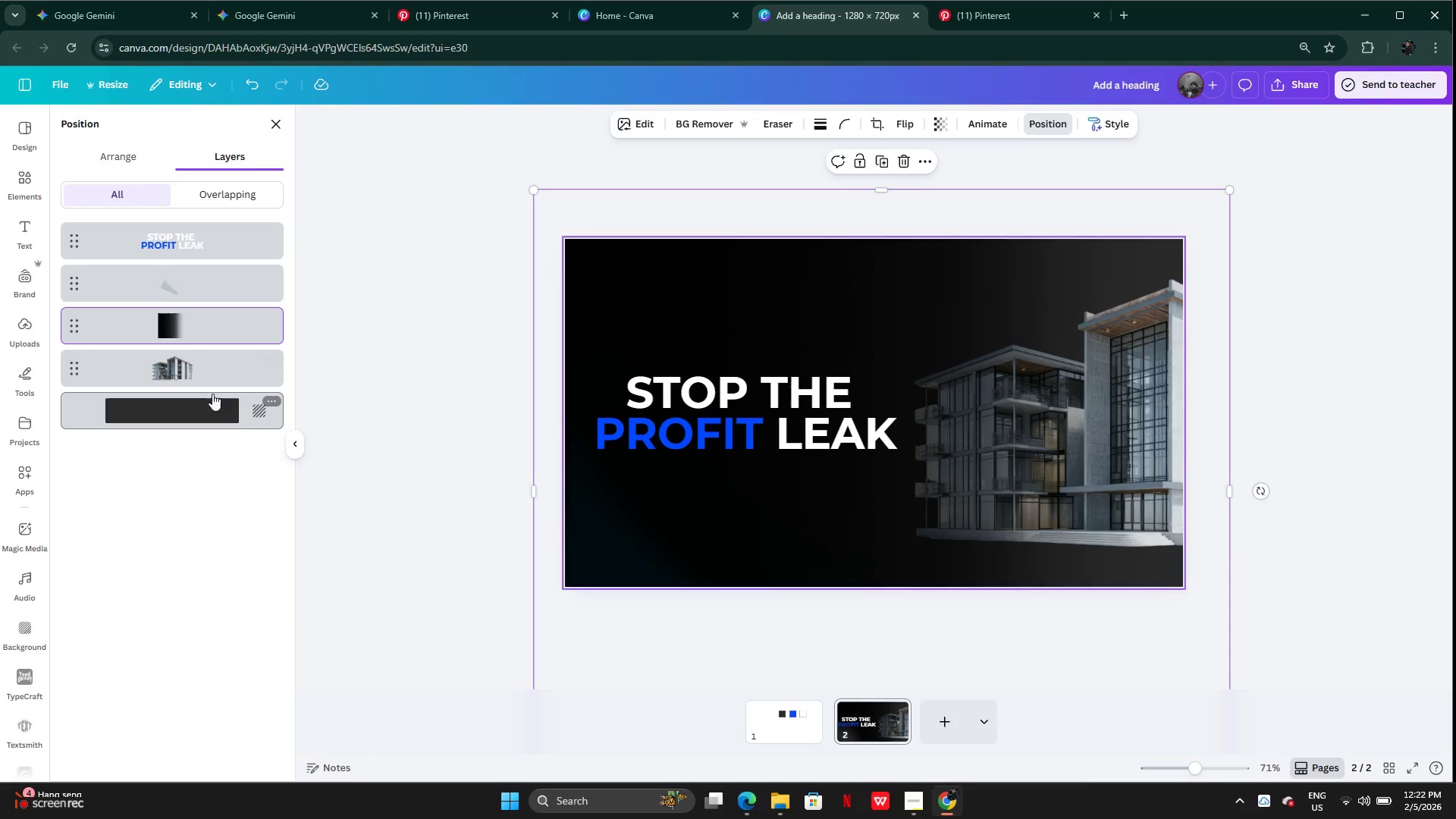 
left_click([199, 375])
 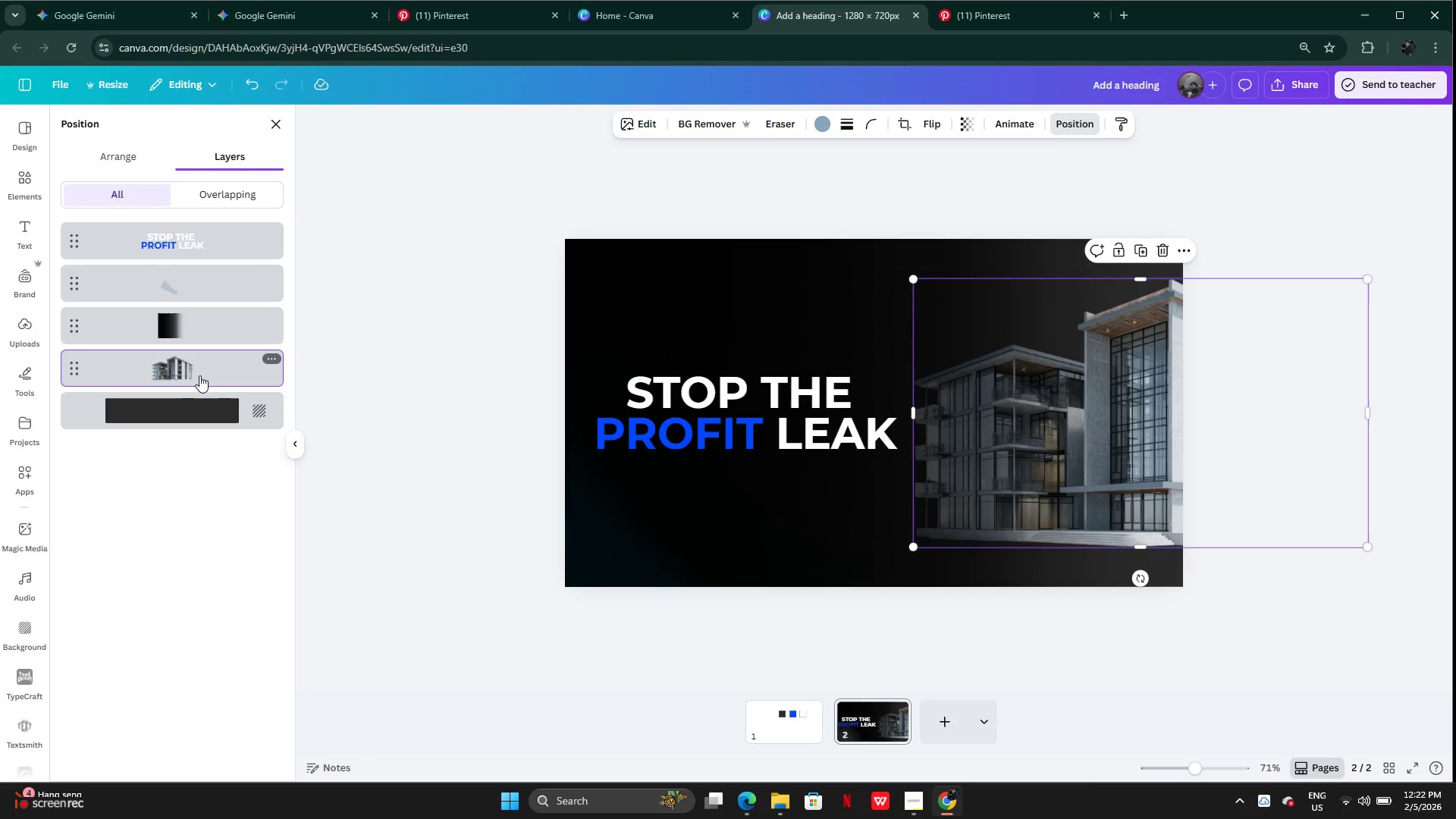 
key(ArrowRight)
 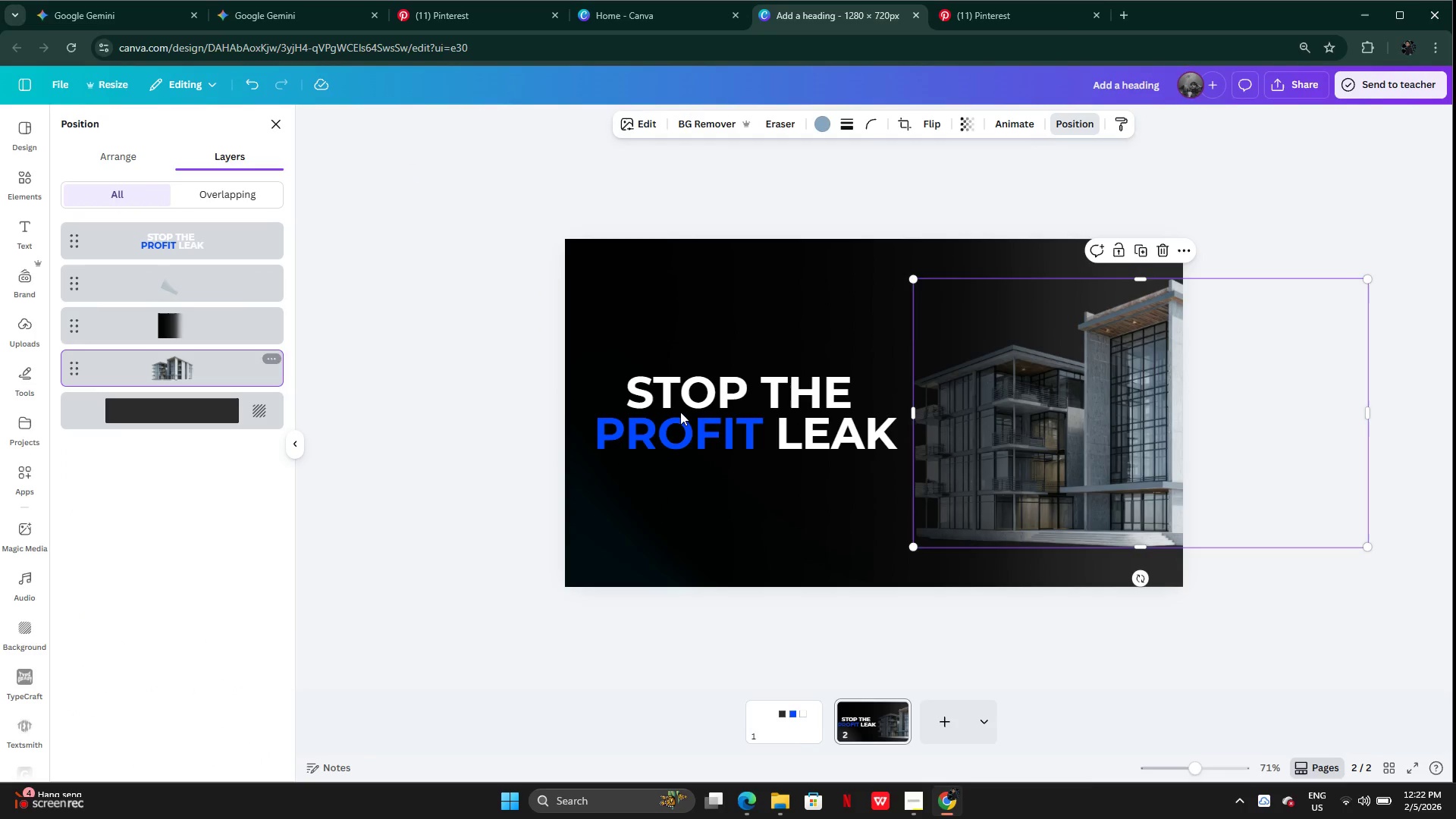 
key(ArrowRight)
 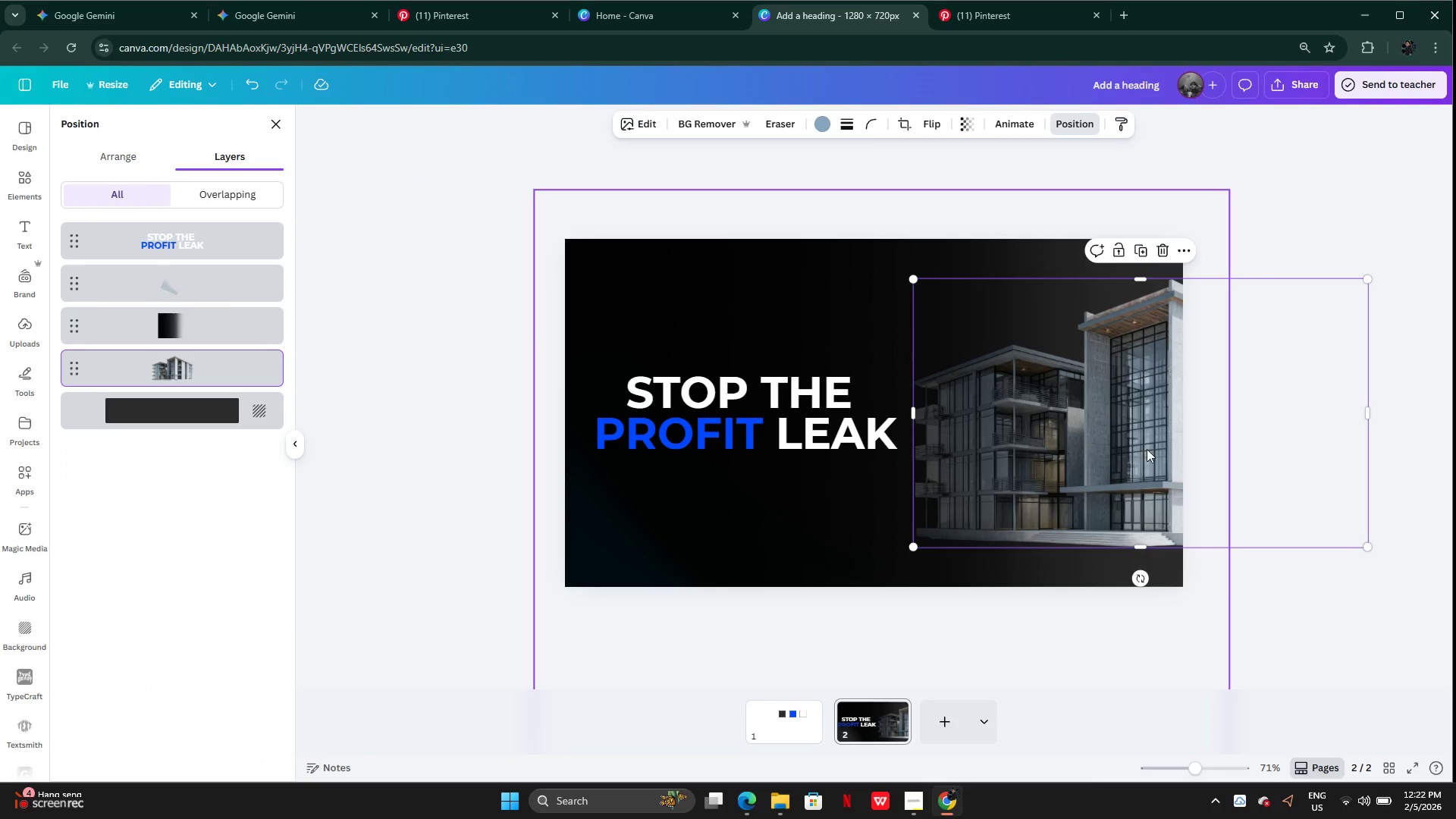 
key(ArrowRight)
 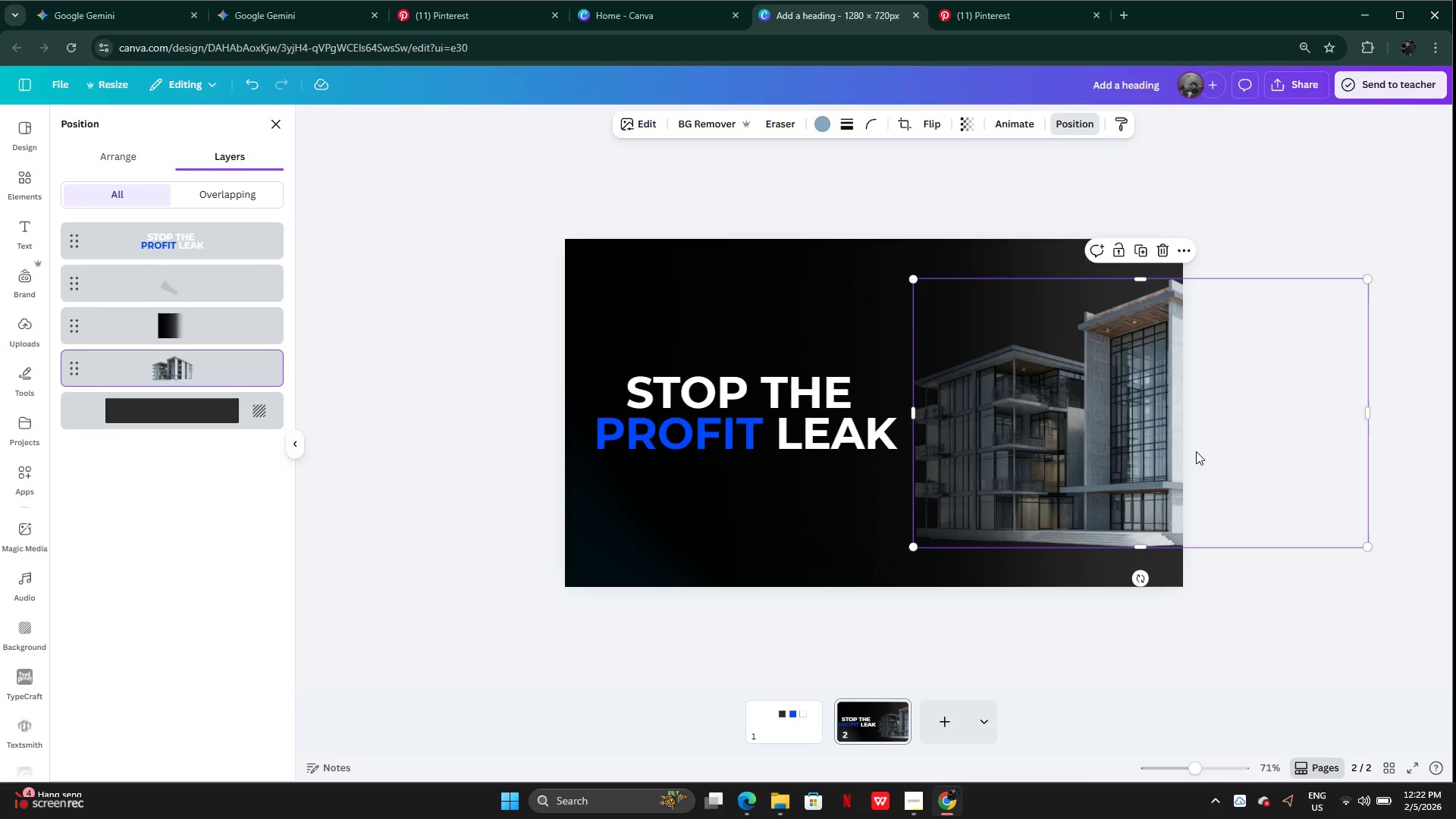 
key(ArrowRight)
 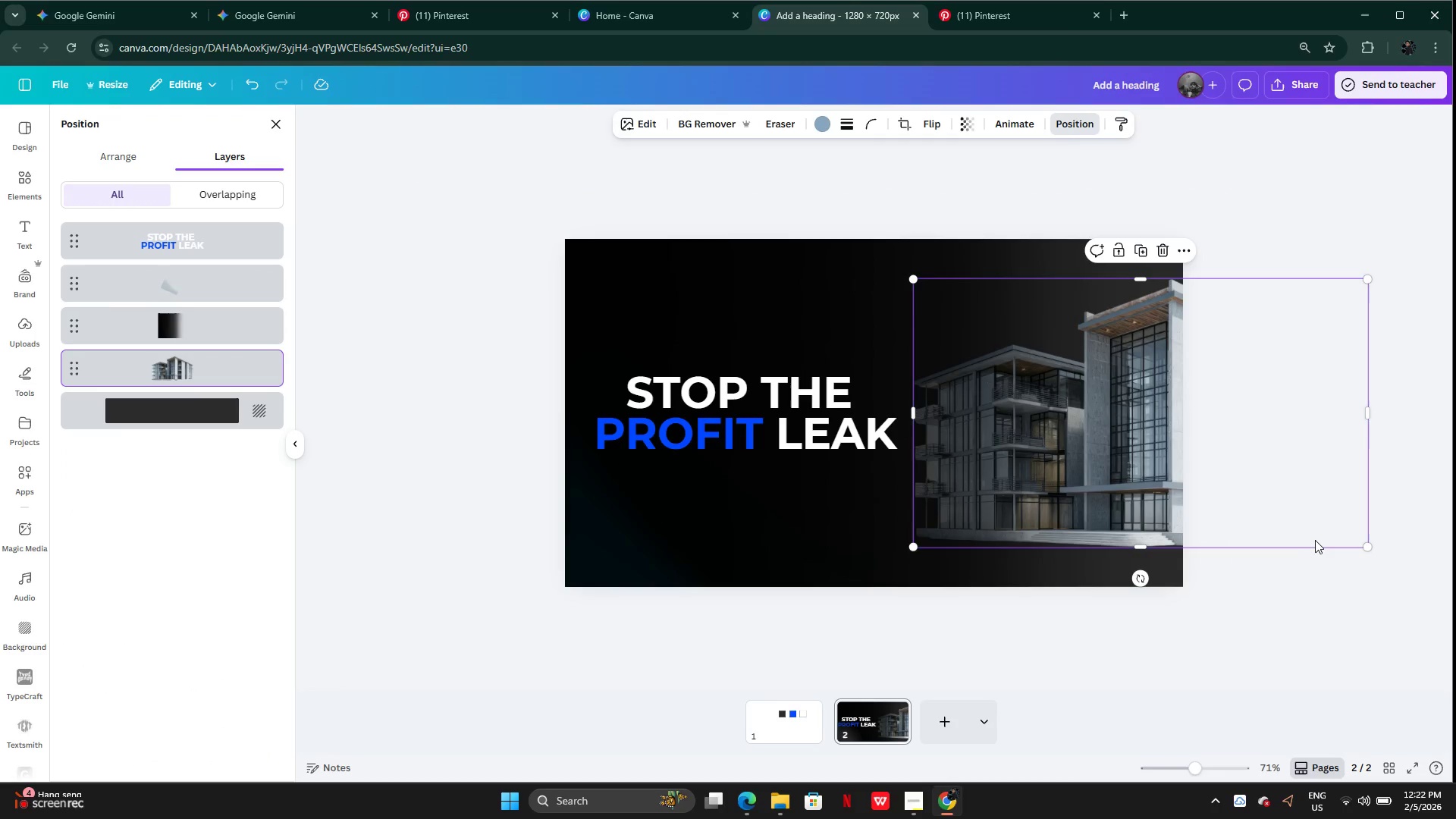 
key(ArrowRight)
 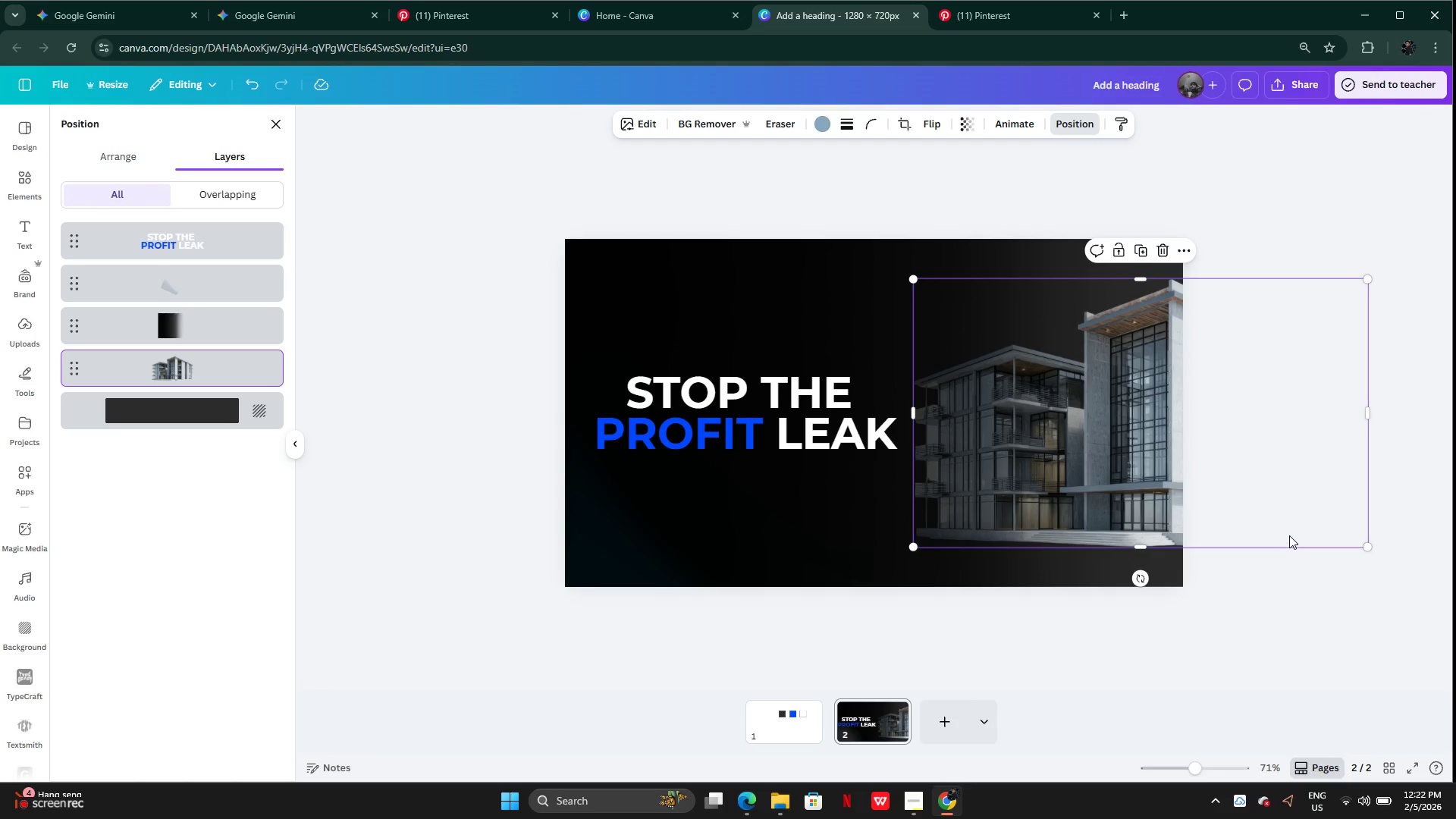 
key(ArrowRight)
 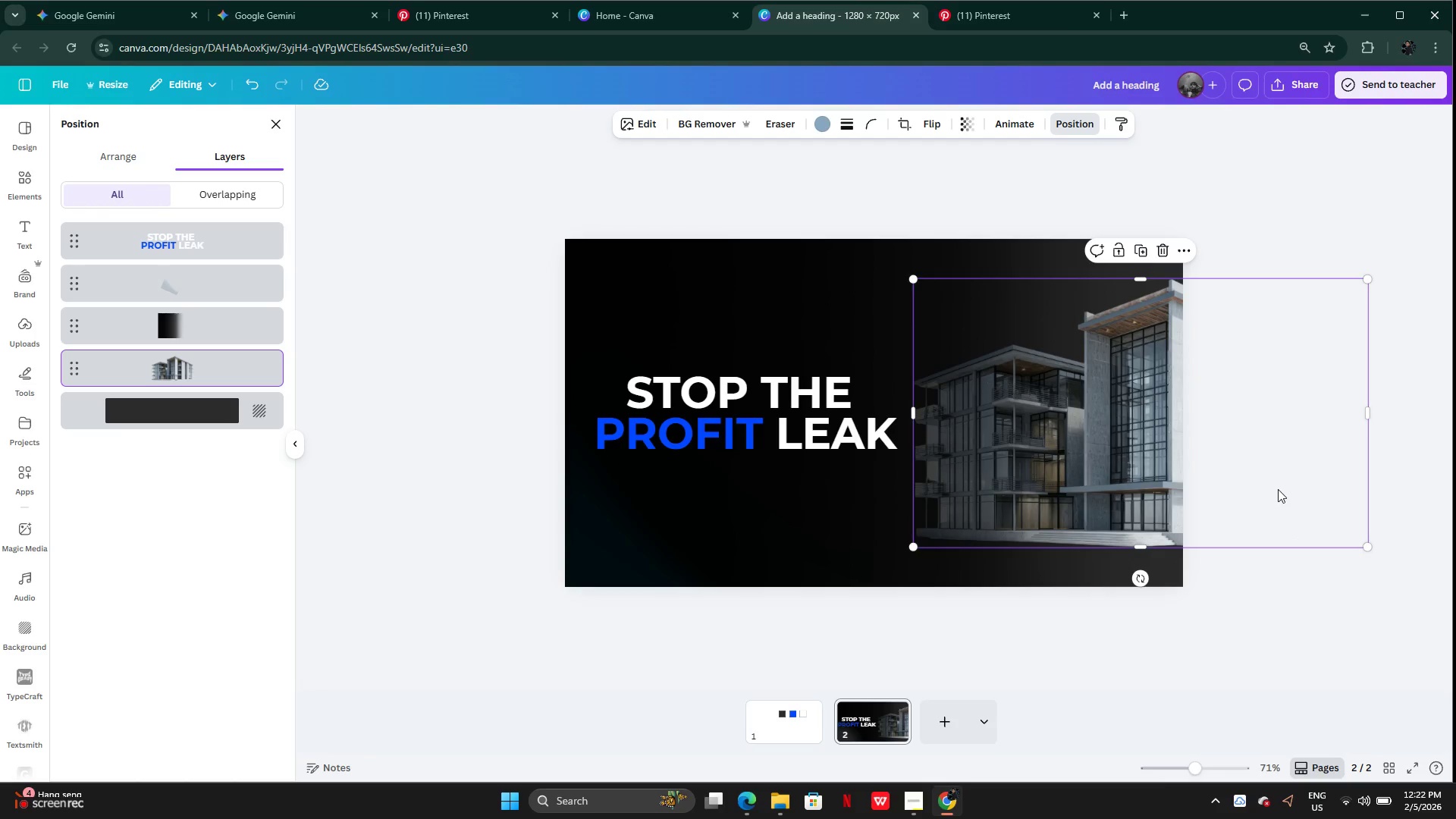 
left_click_drag(start_coordinate=[1277, 489], to_coordinate=[1292, 490])
 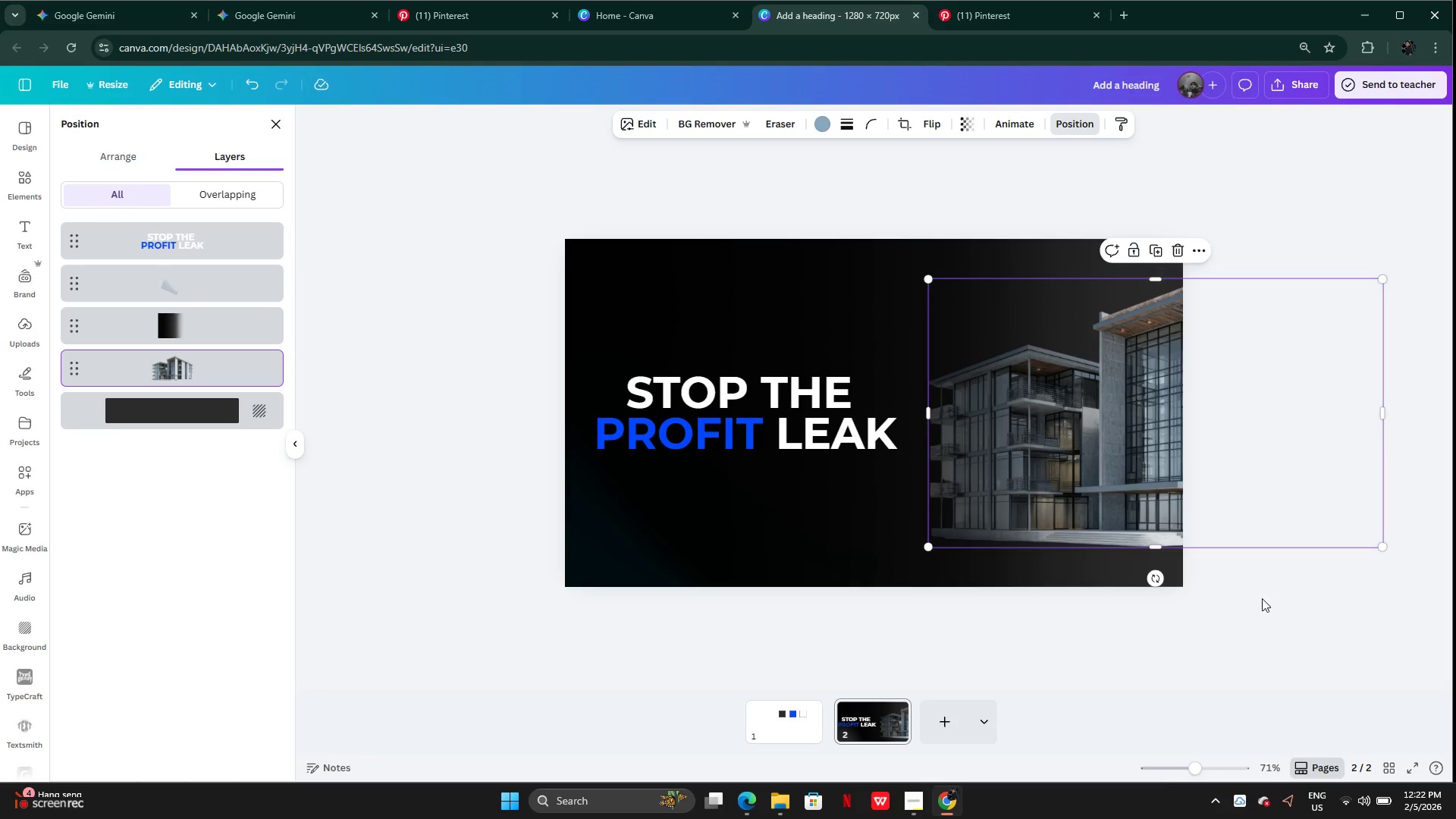 
left_click([1262, 598])
 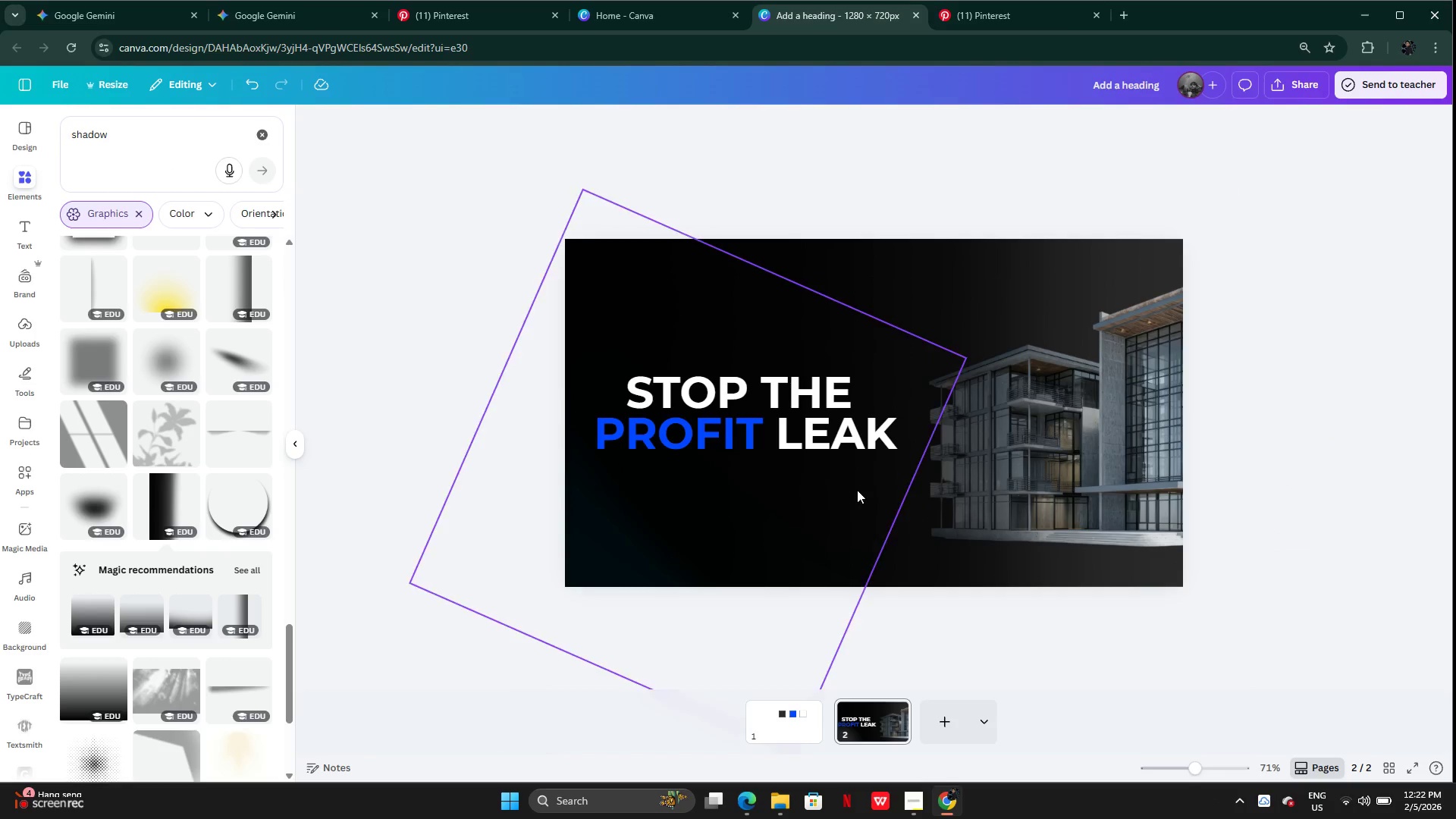 
left_click_drag(start_coordinate=[599, 533], to_coordinate=[620, 541])
 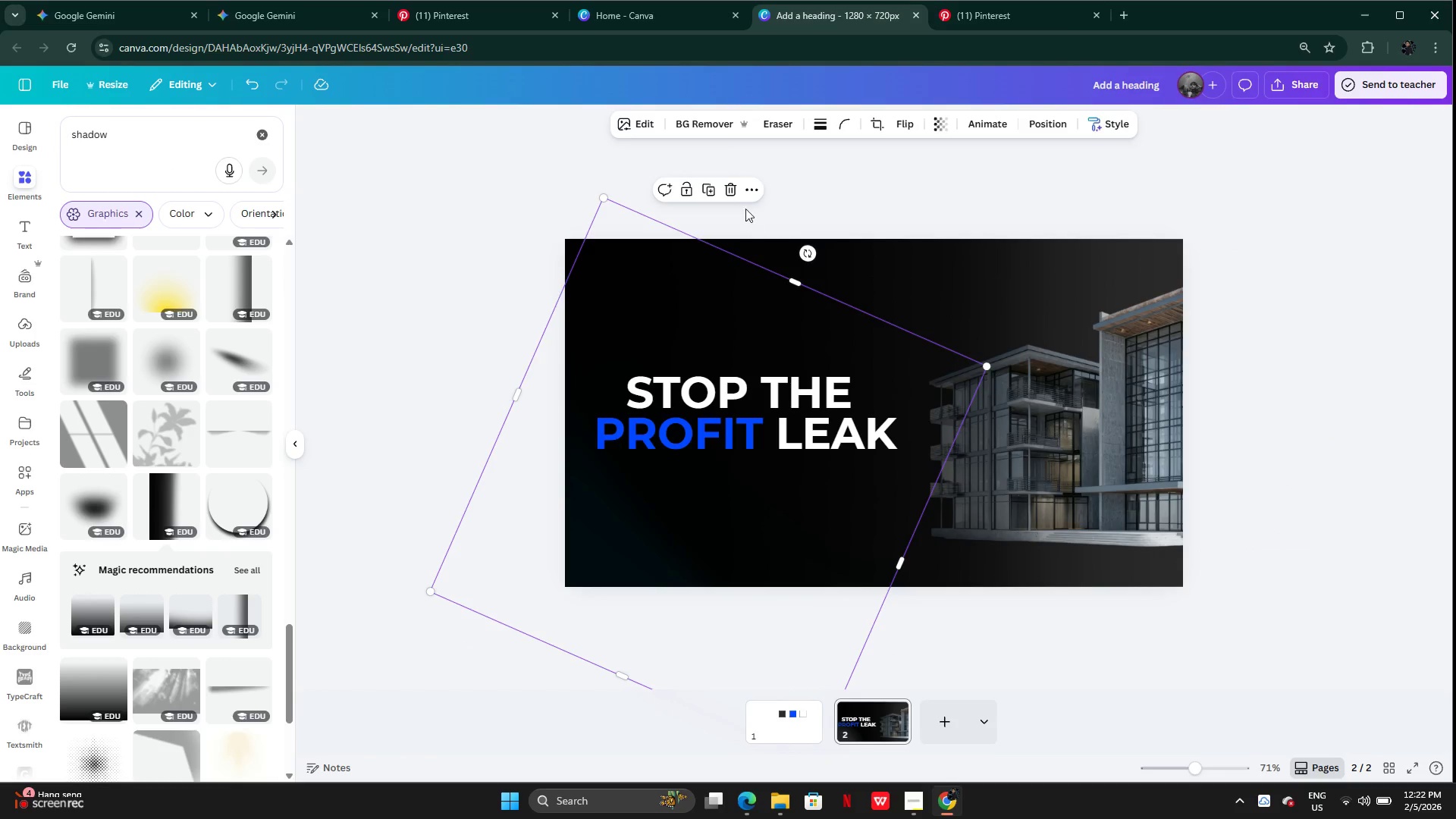 
left_click([733, 191])
 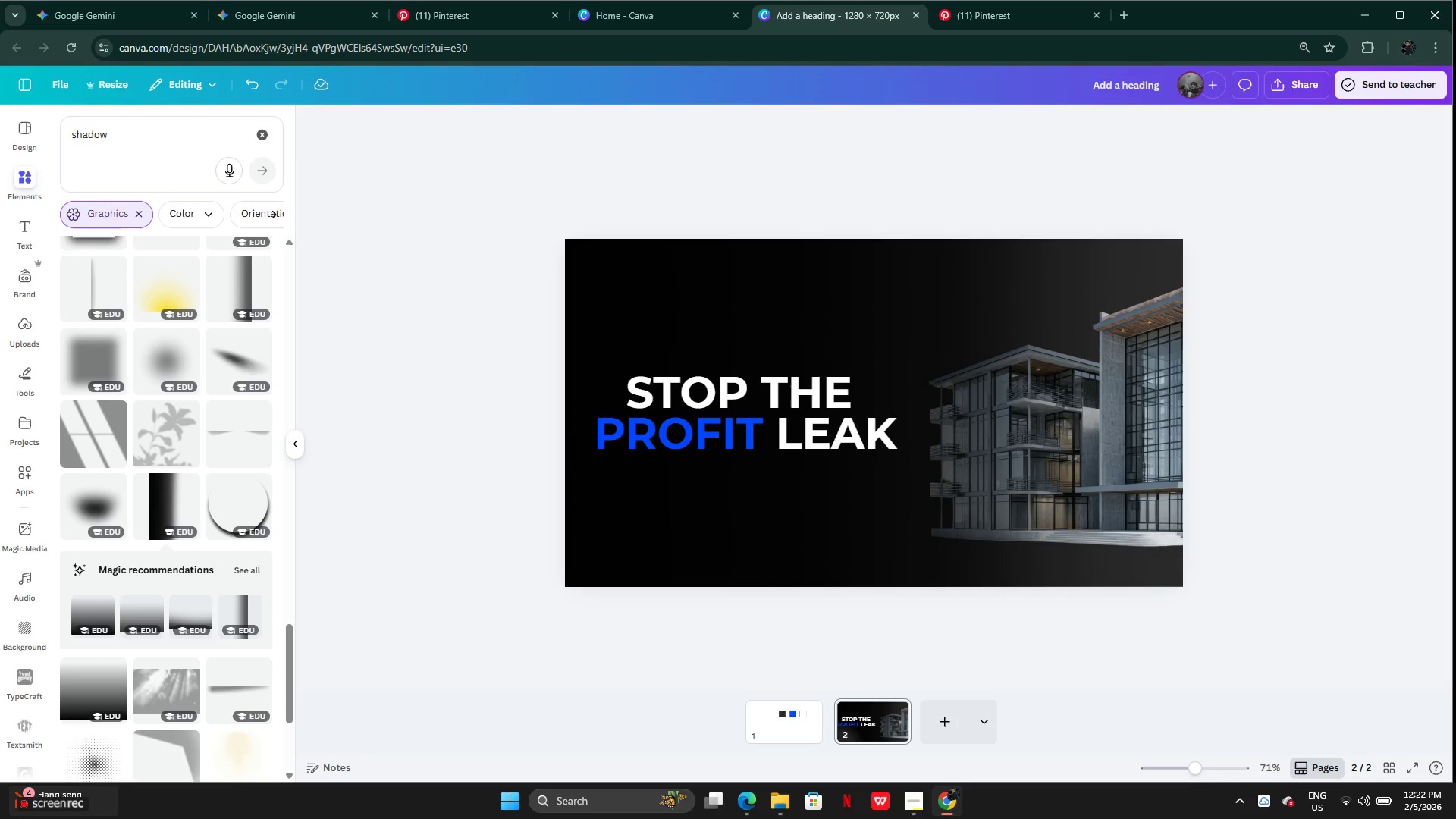 
left_click([36, 811])
 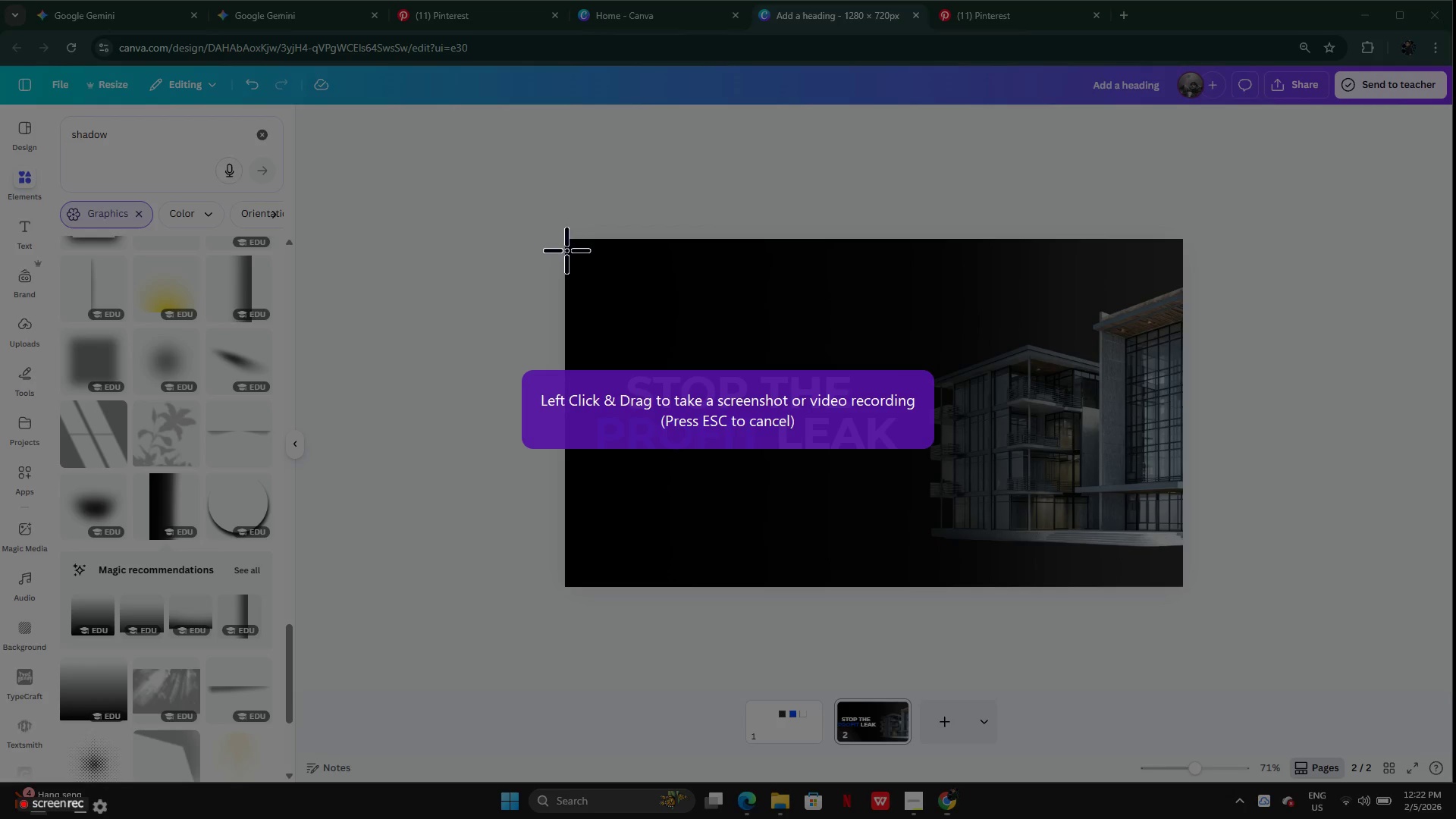 
left_click_drag(start_coordinate=[563, 240], to_coordinate=[1185, 594])
 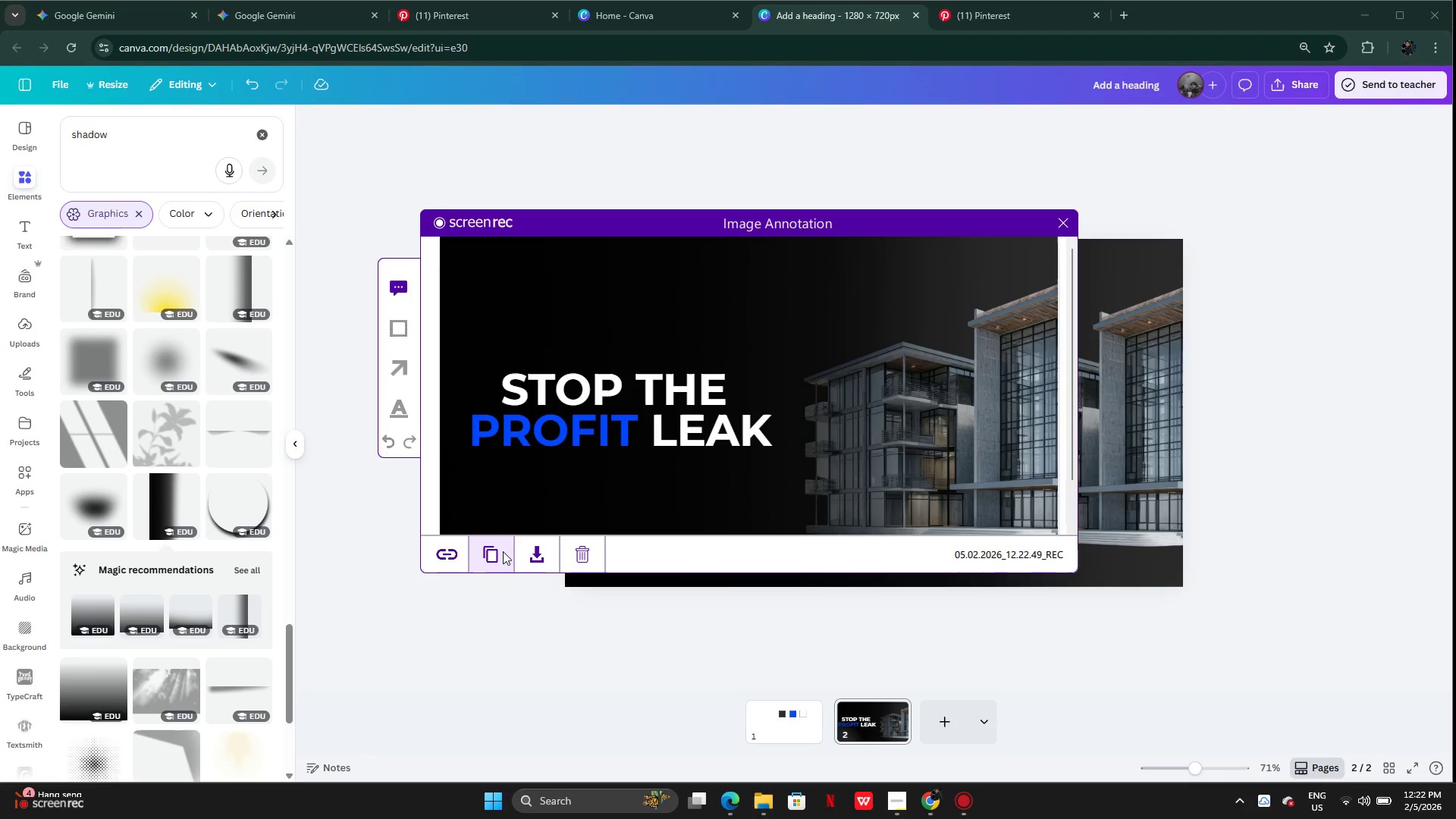 
left_click([497, 551])
 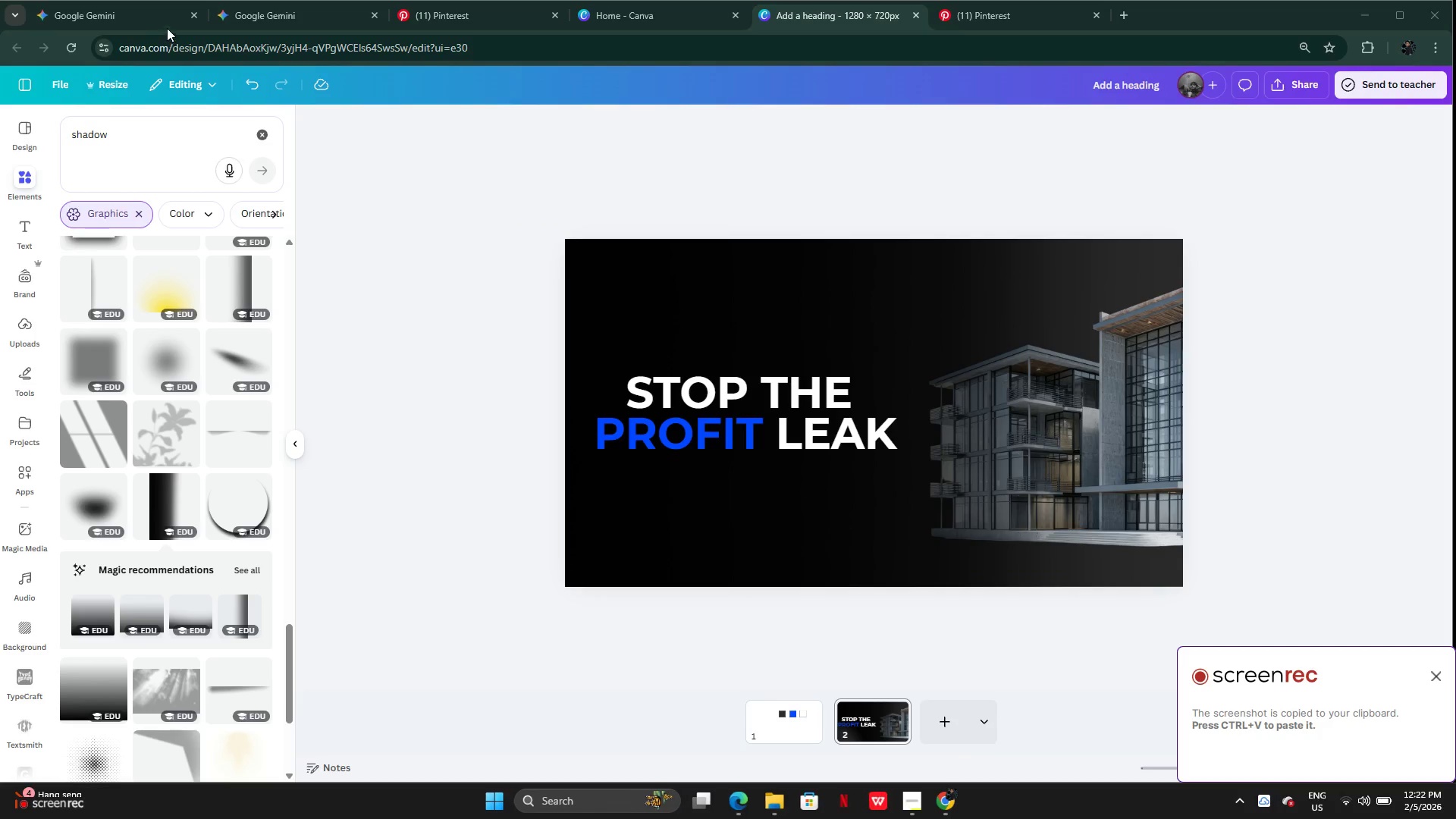 
left_click([245, 16])
 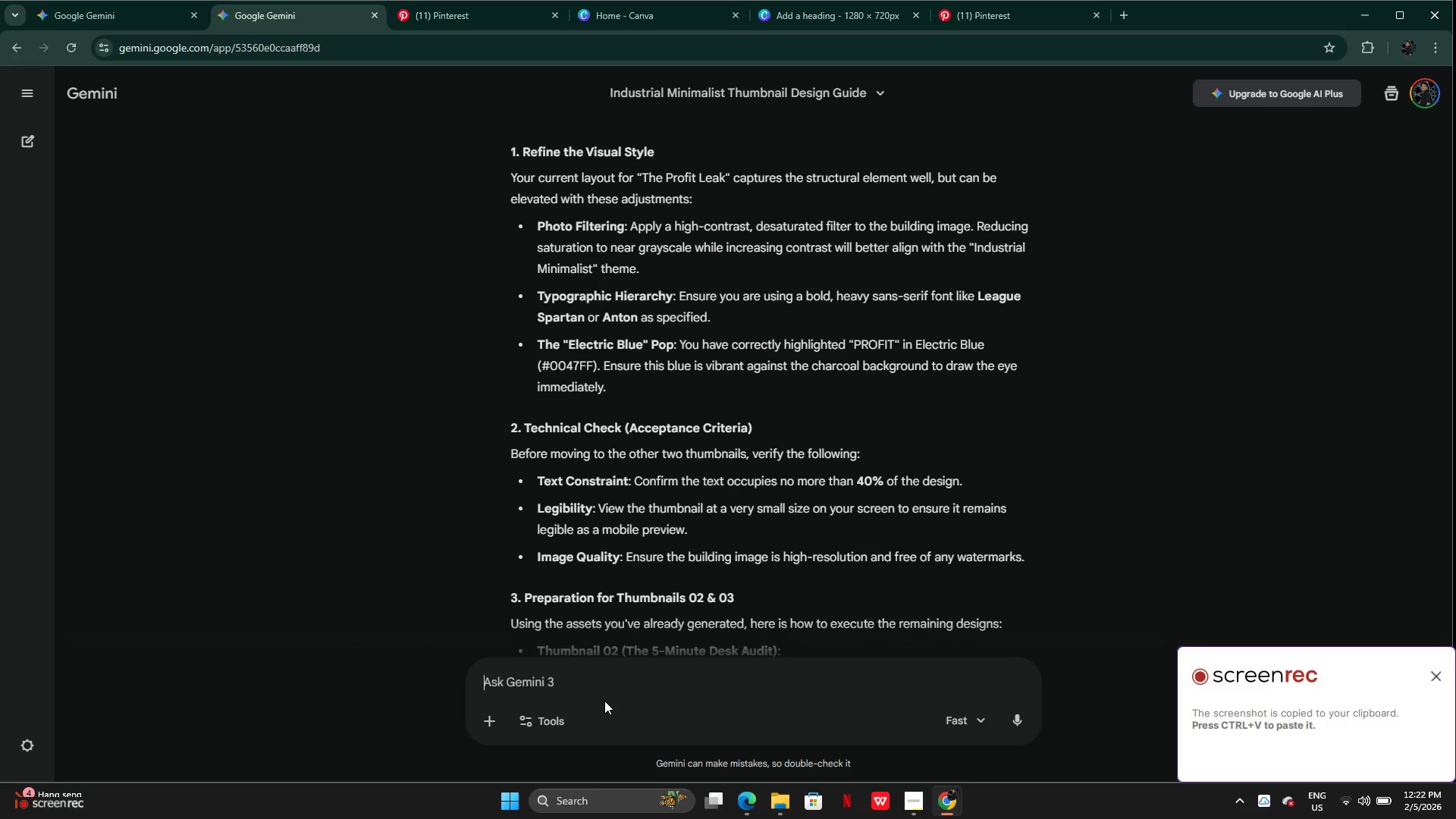 
key(Control+V)
 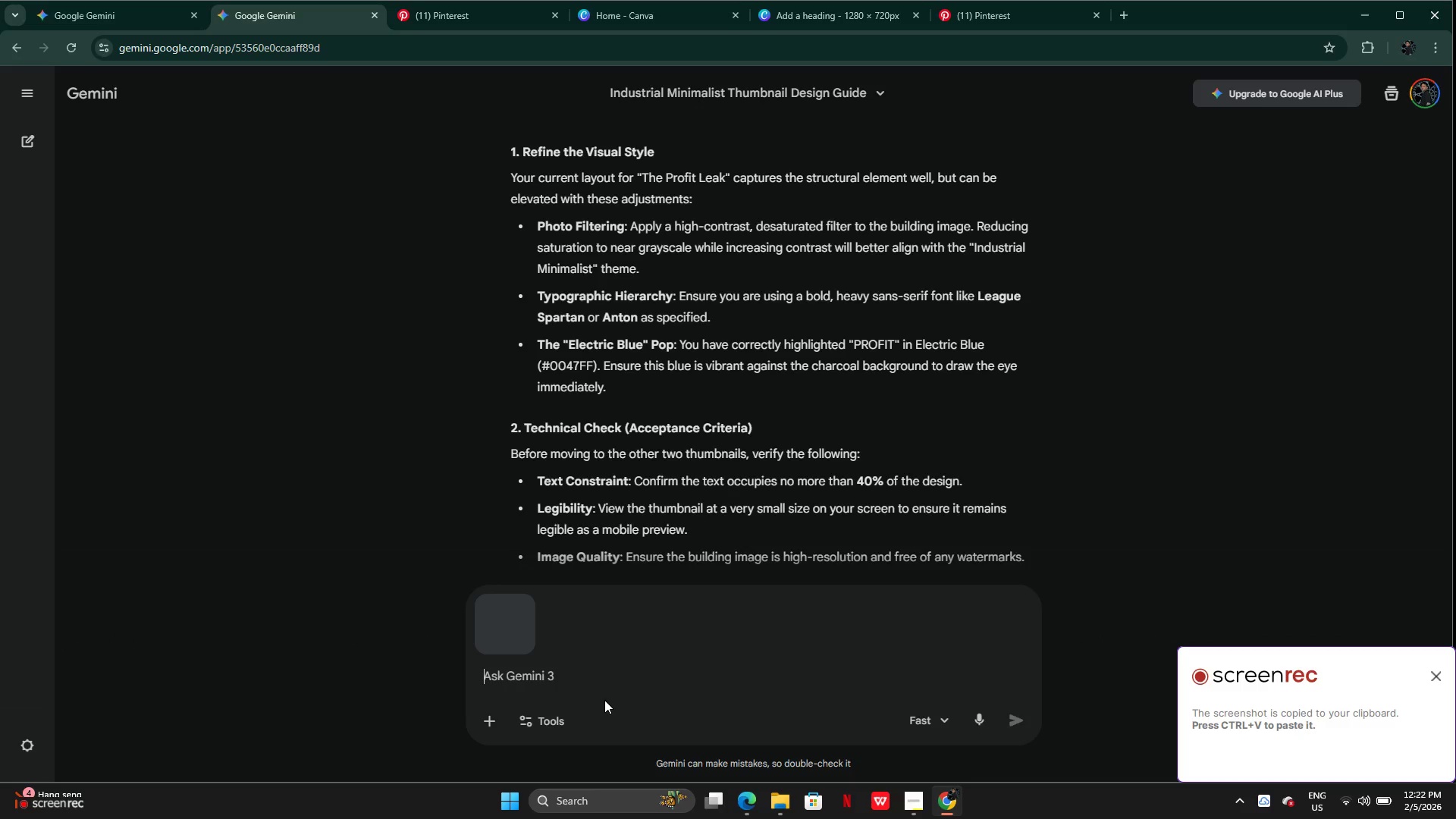 
type(what about this)
 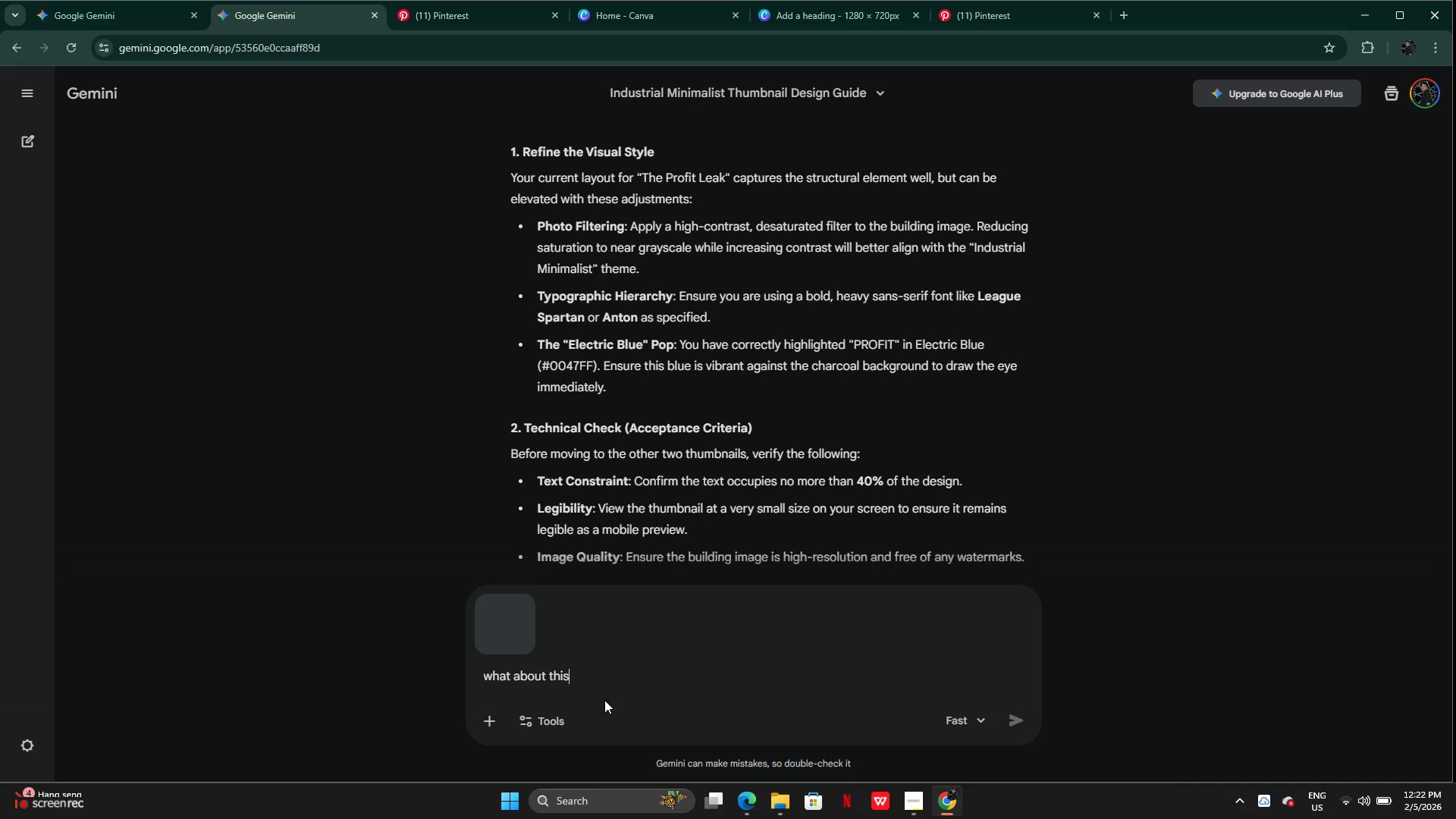 
key(Enter)
 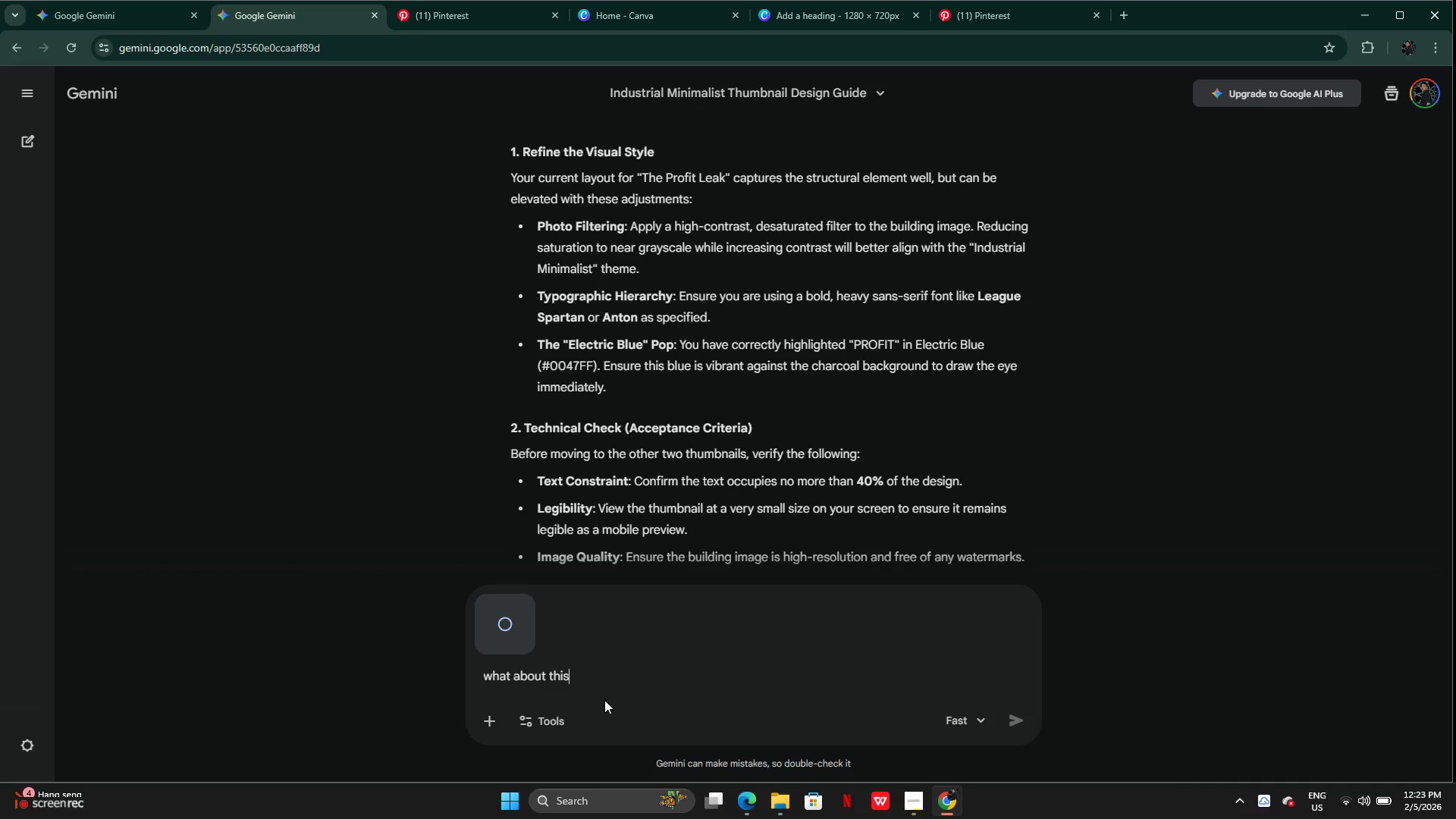 
key(Enter)
 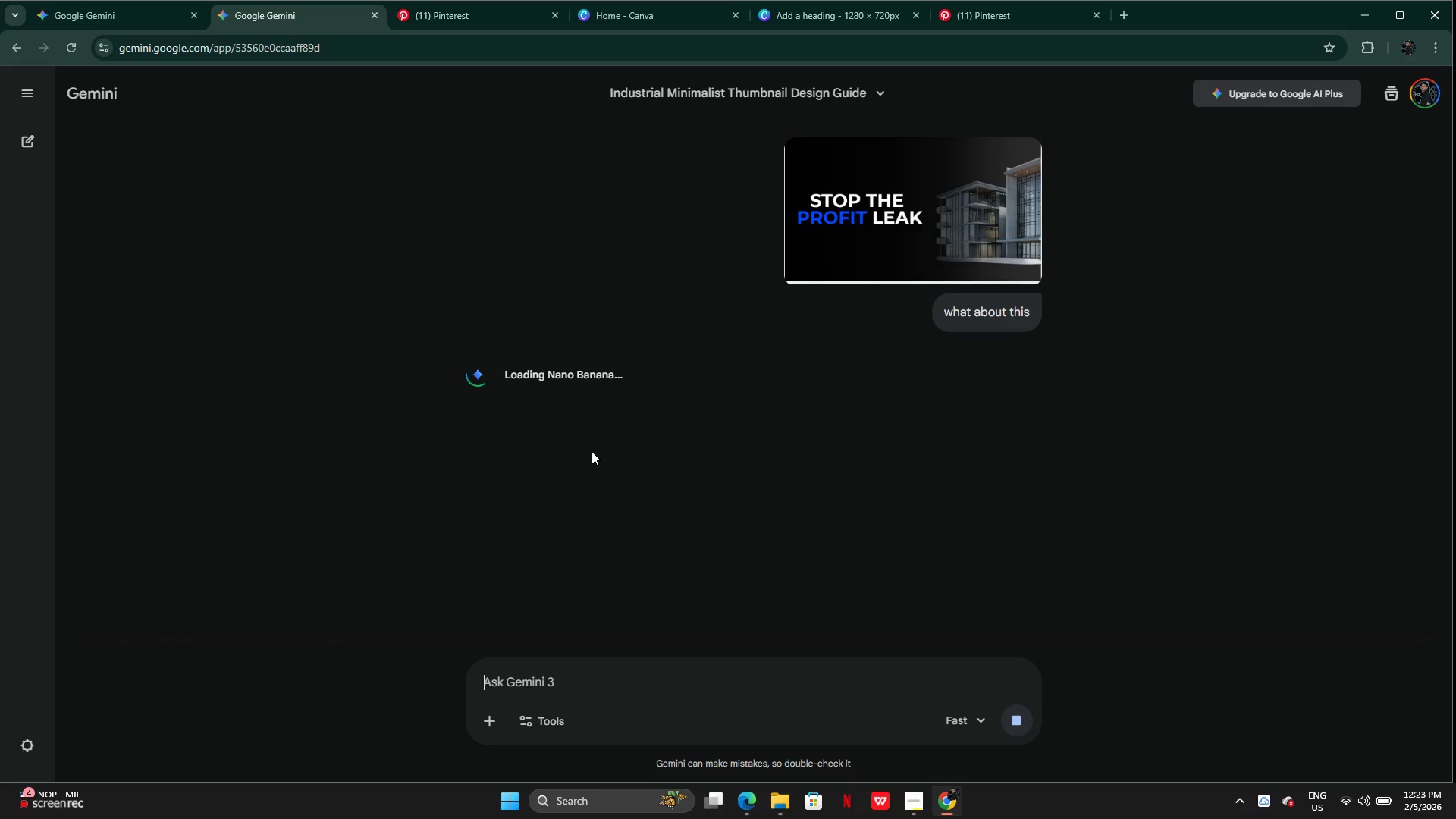 
wait(17.27)
 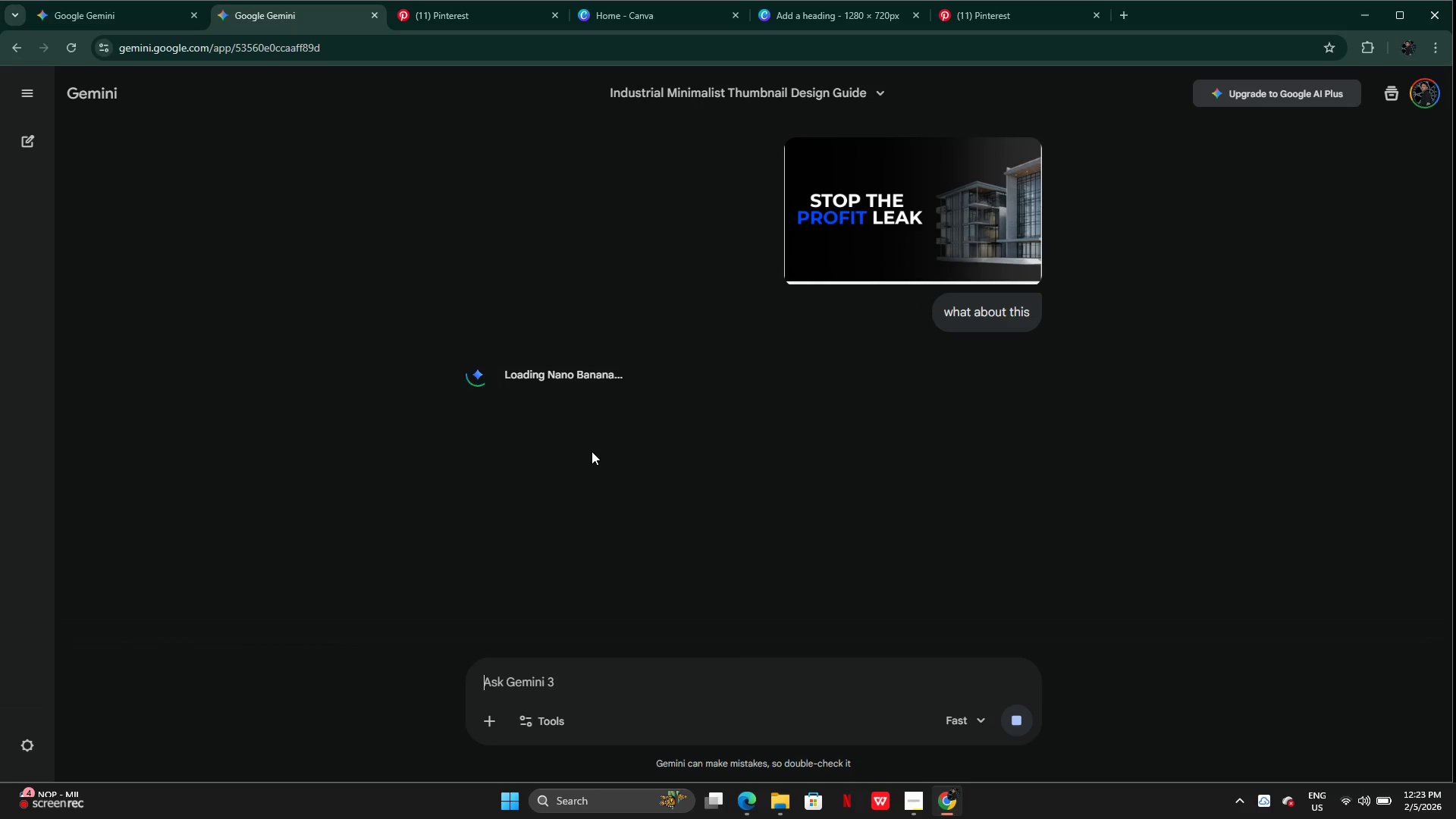 
left_click([957, 809])
 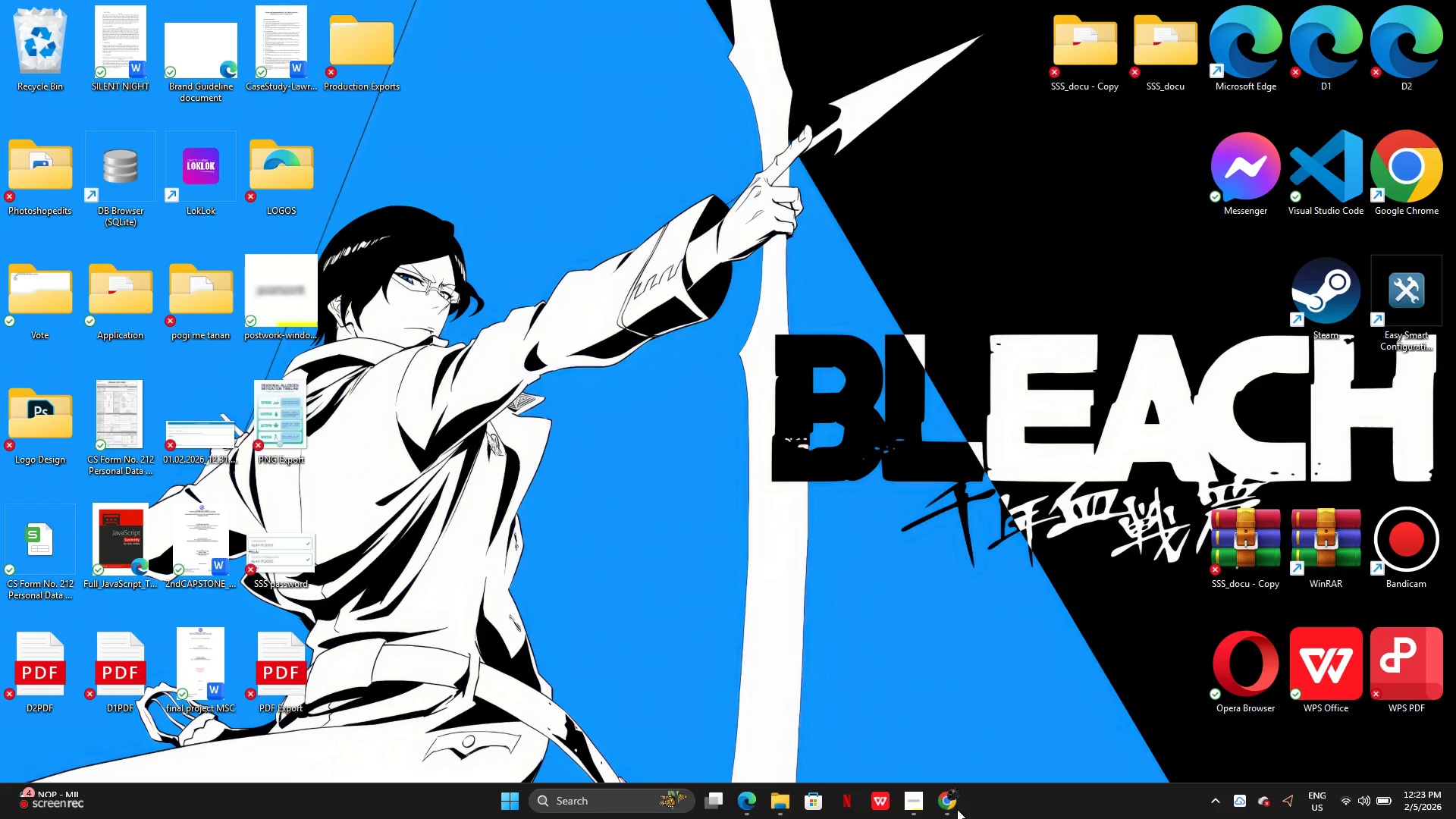 
left_click([954, 809])
 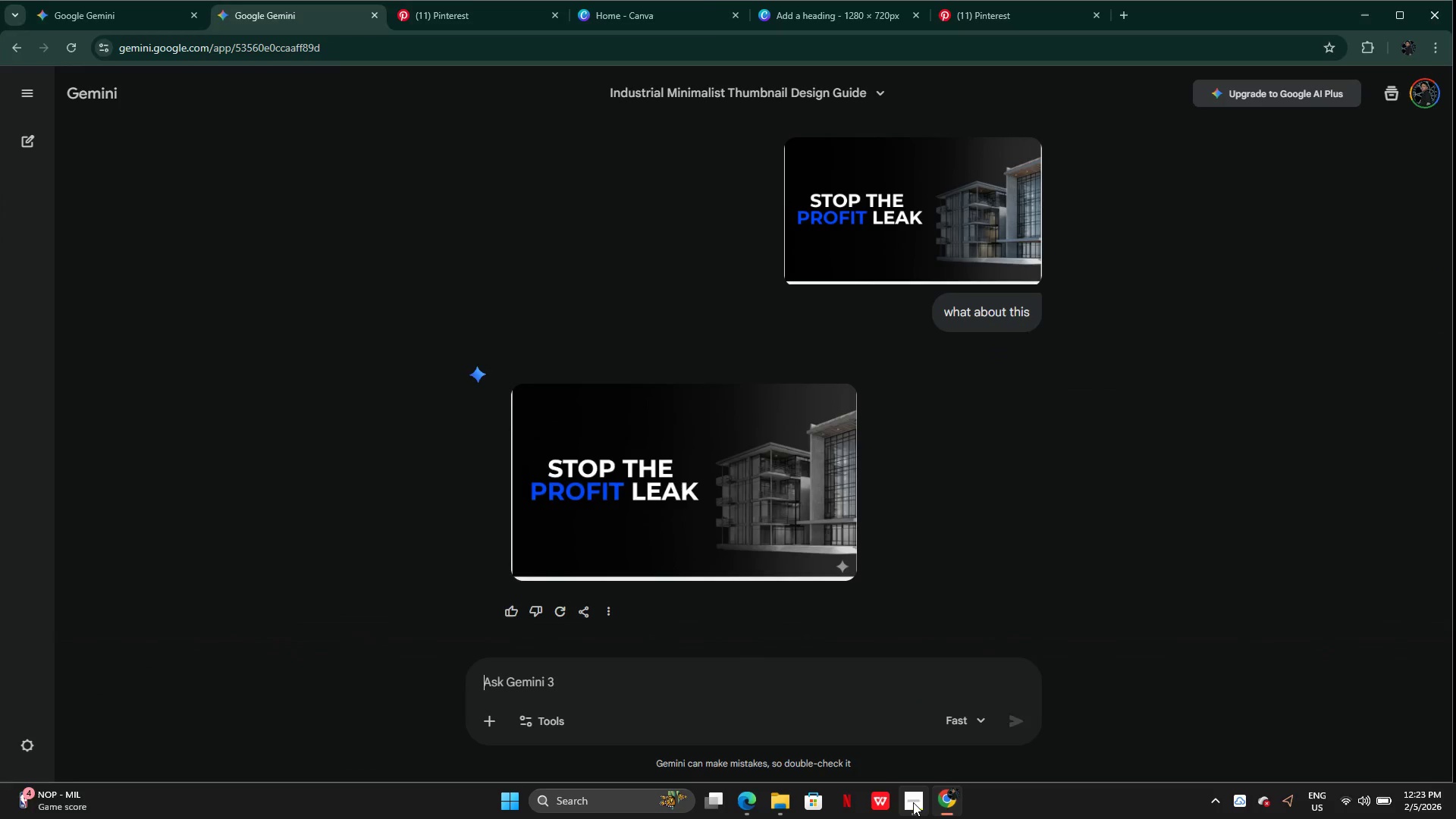 
double_click([913, 802])